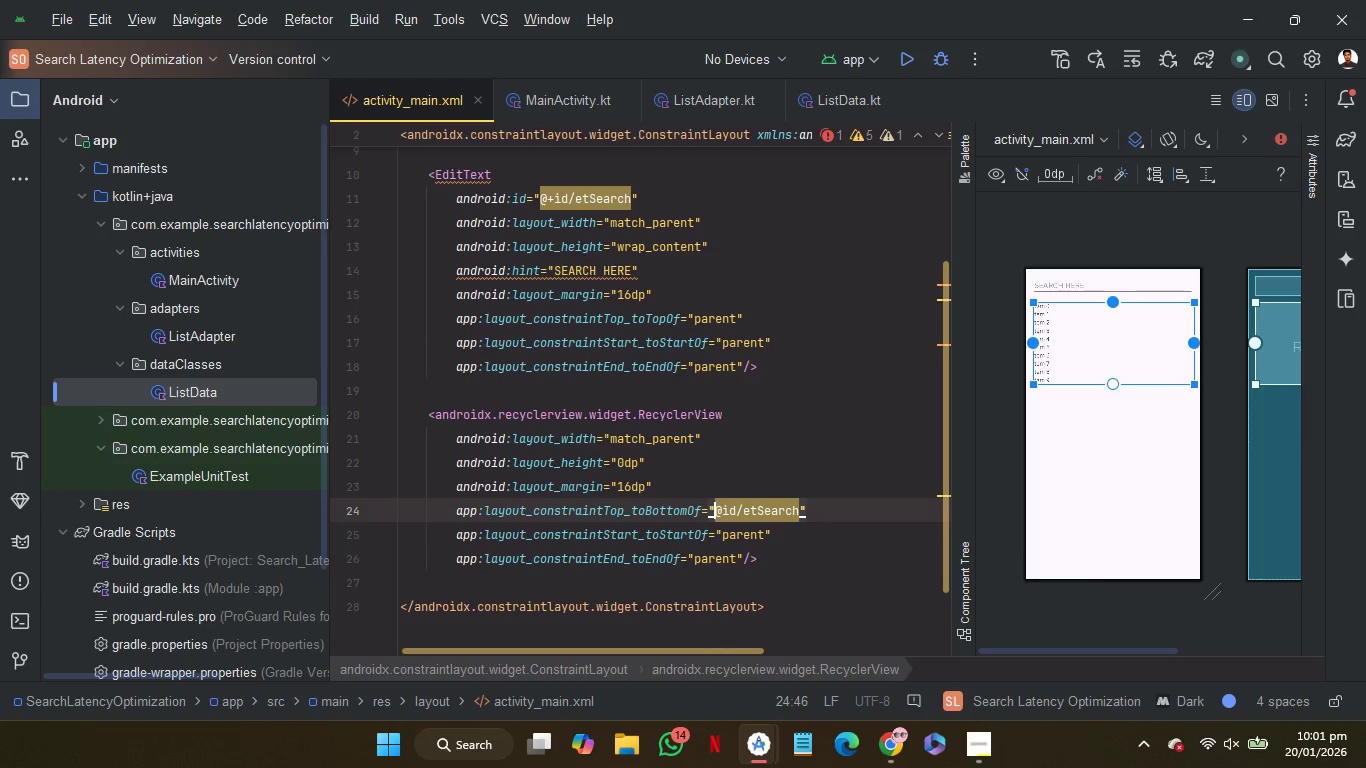 
hold_key(key=ArrowRight, duration=1.11)
 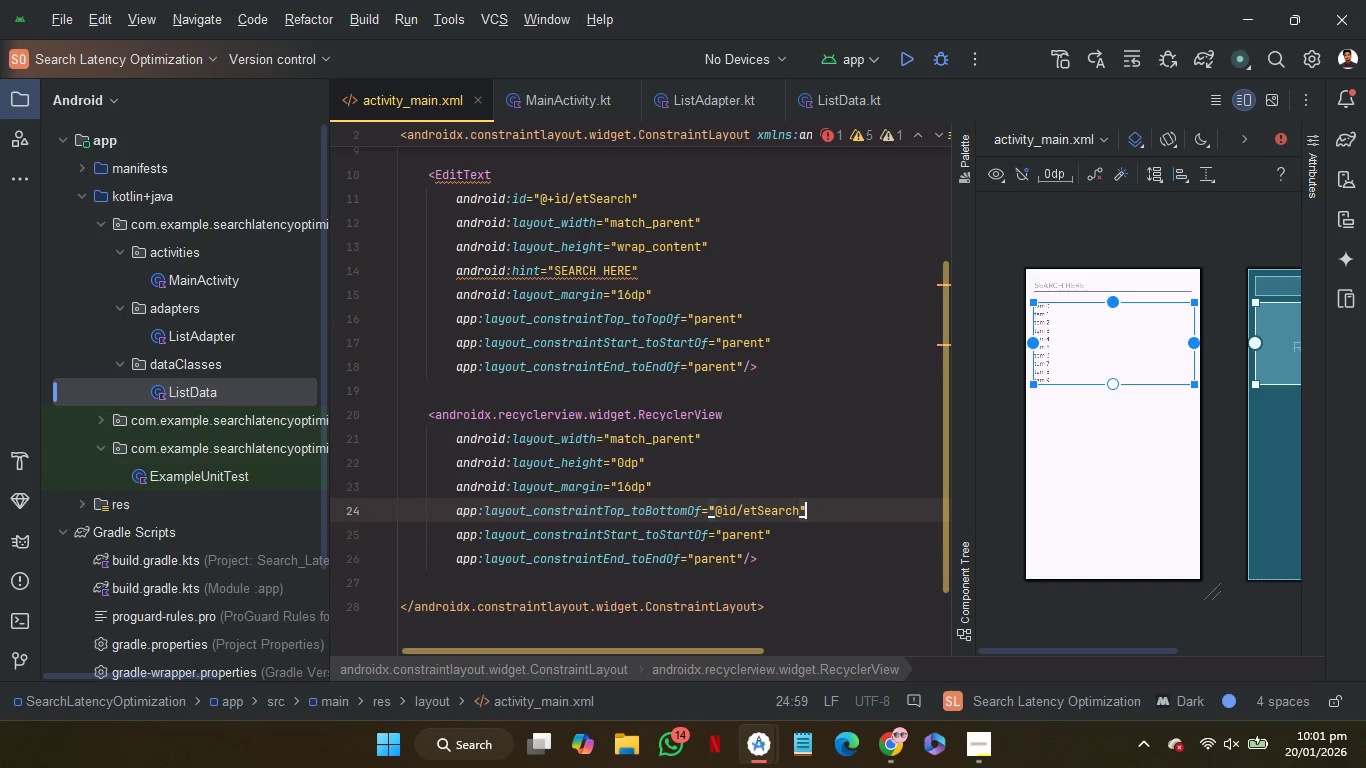 
key(ArrowLeft)
 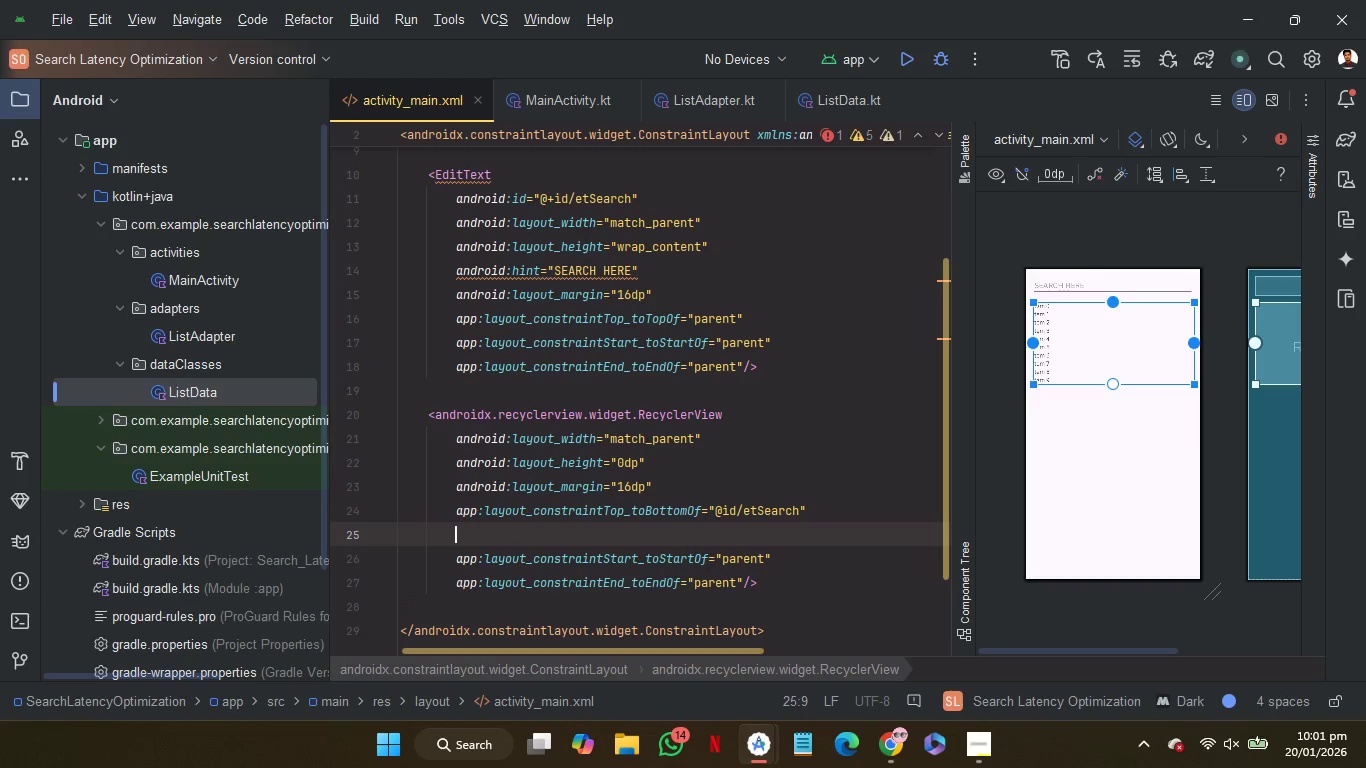 
key(Enter)
 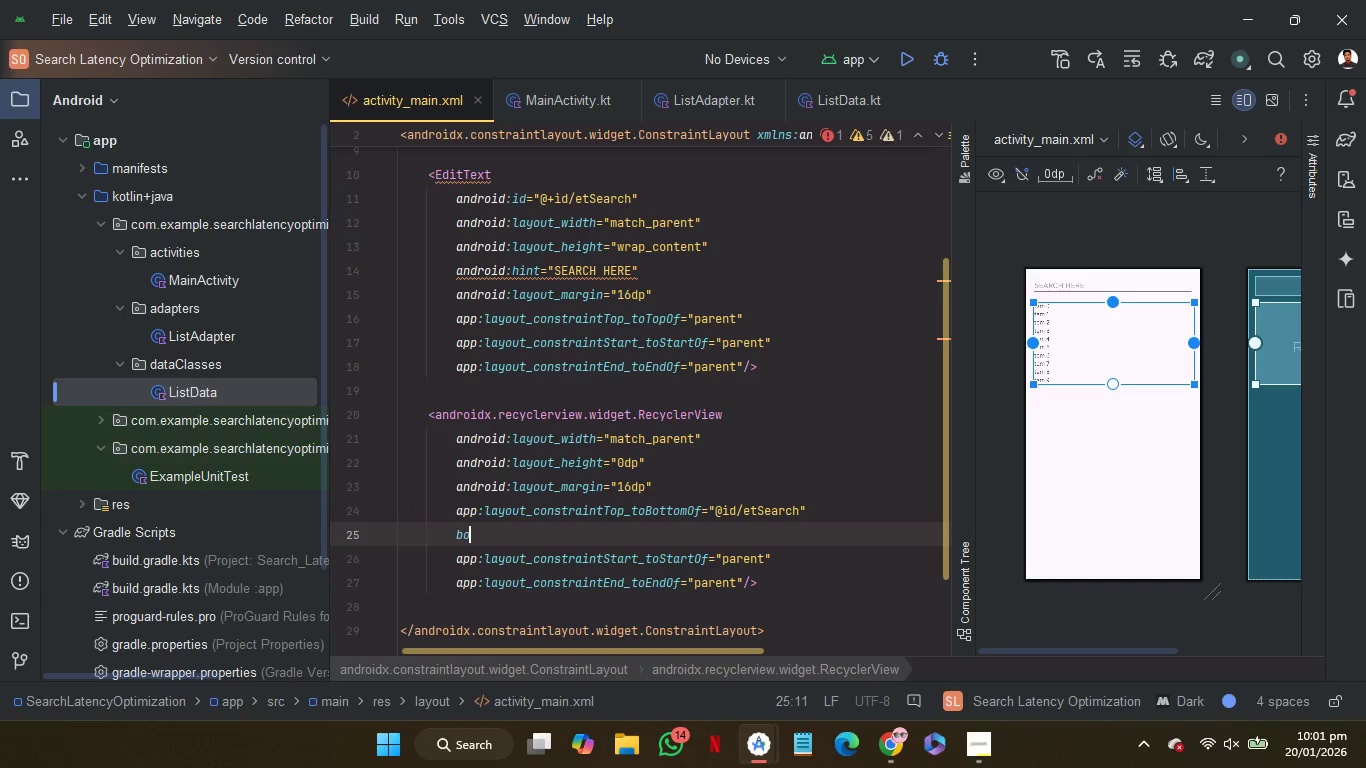 
type(bo)
 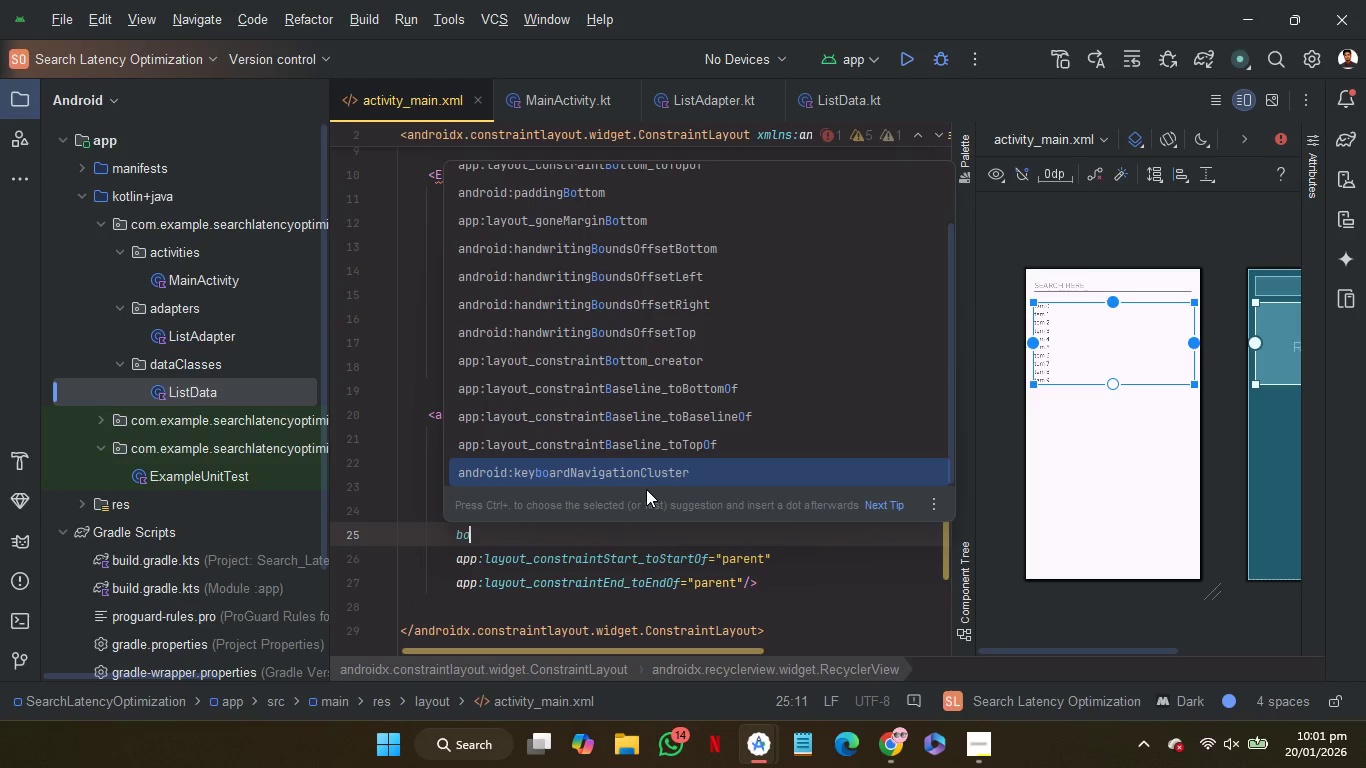 
key(ArrowUp)
 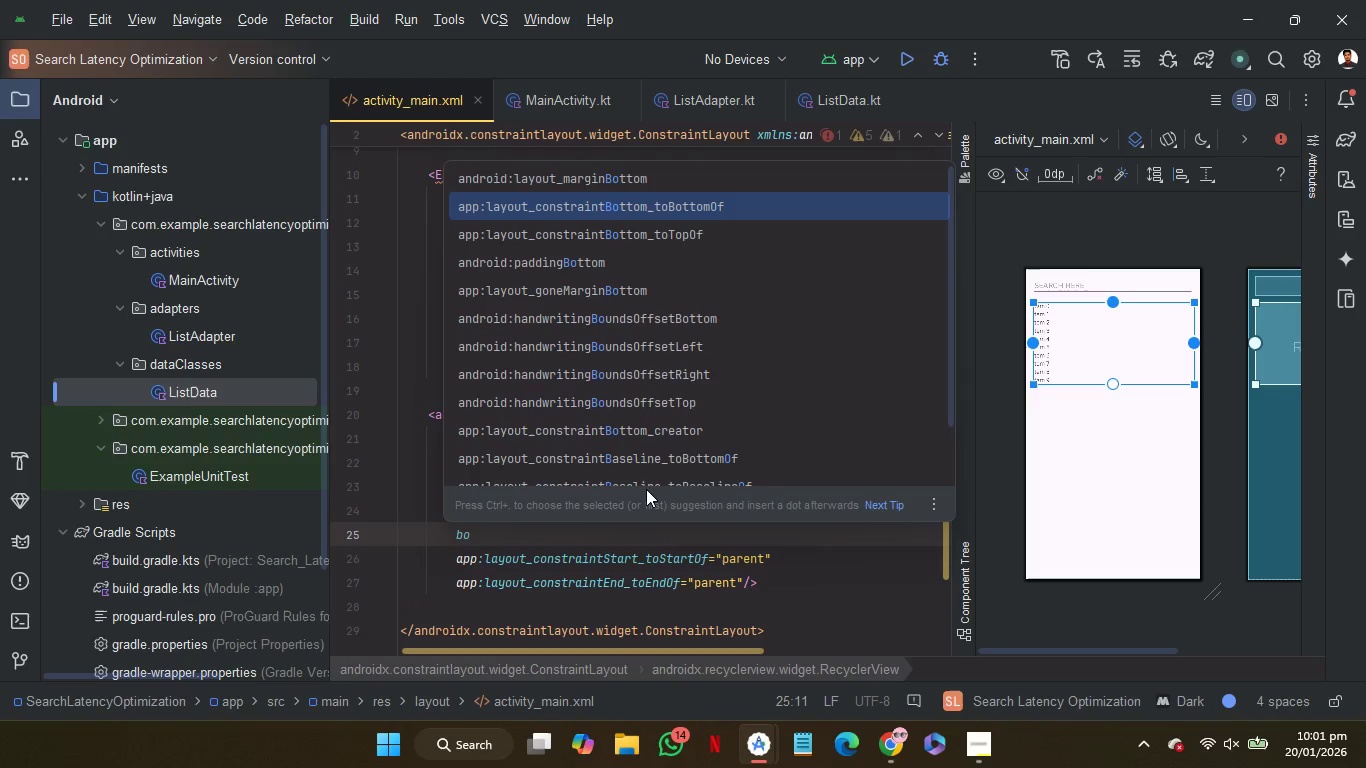 
key(ArrowDown)
 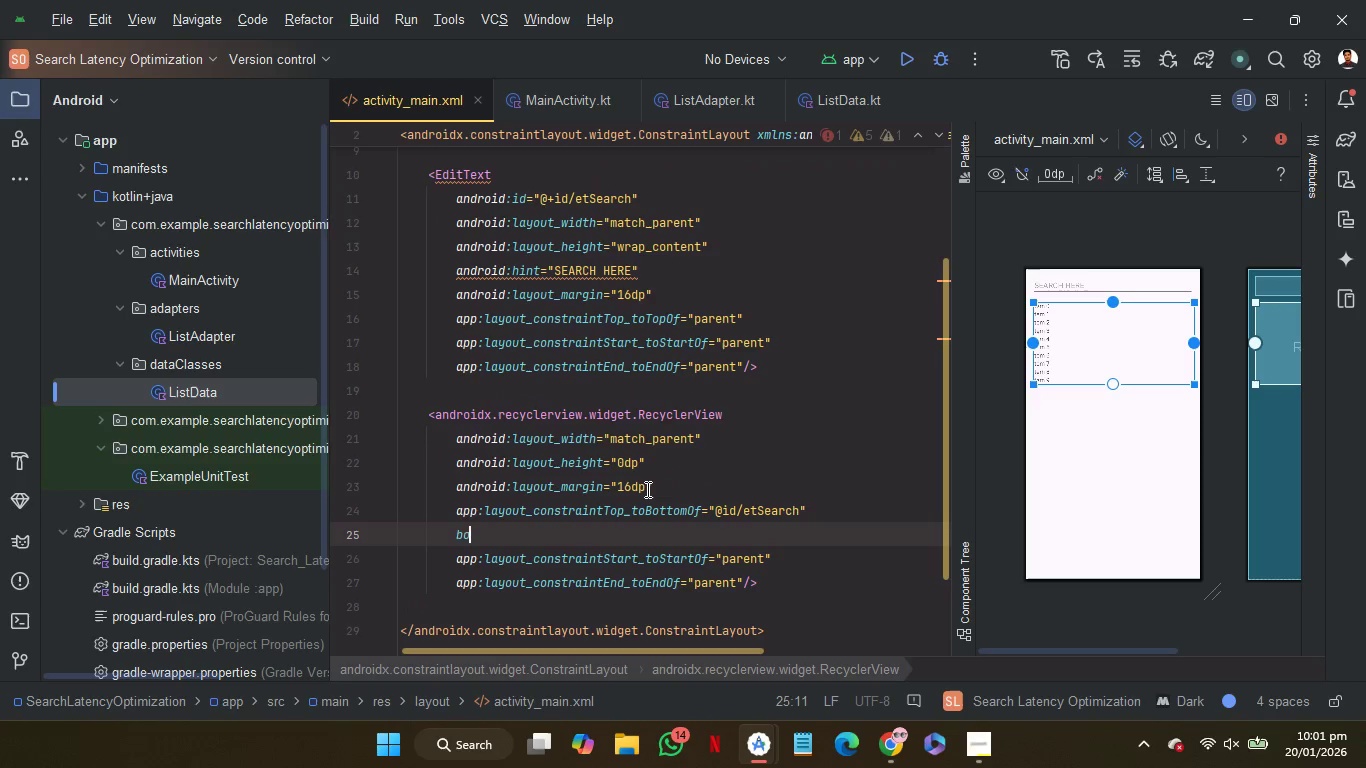 
key(ArrowDown)
 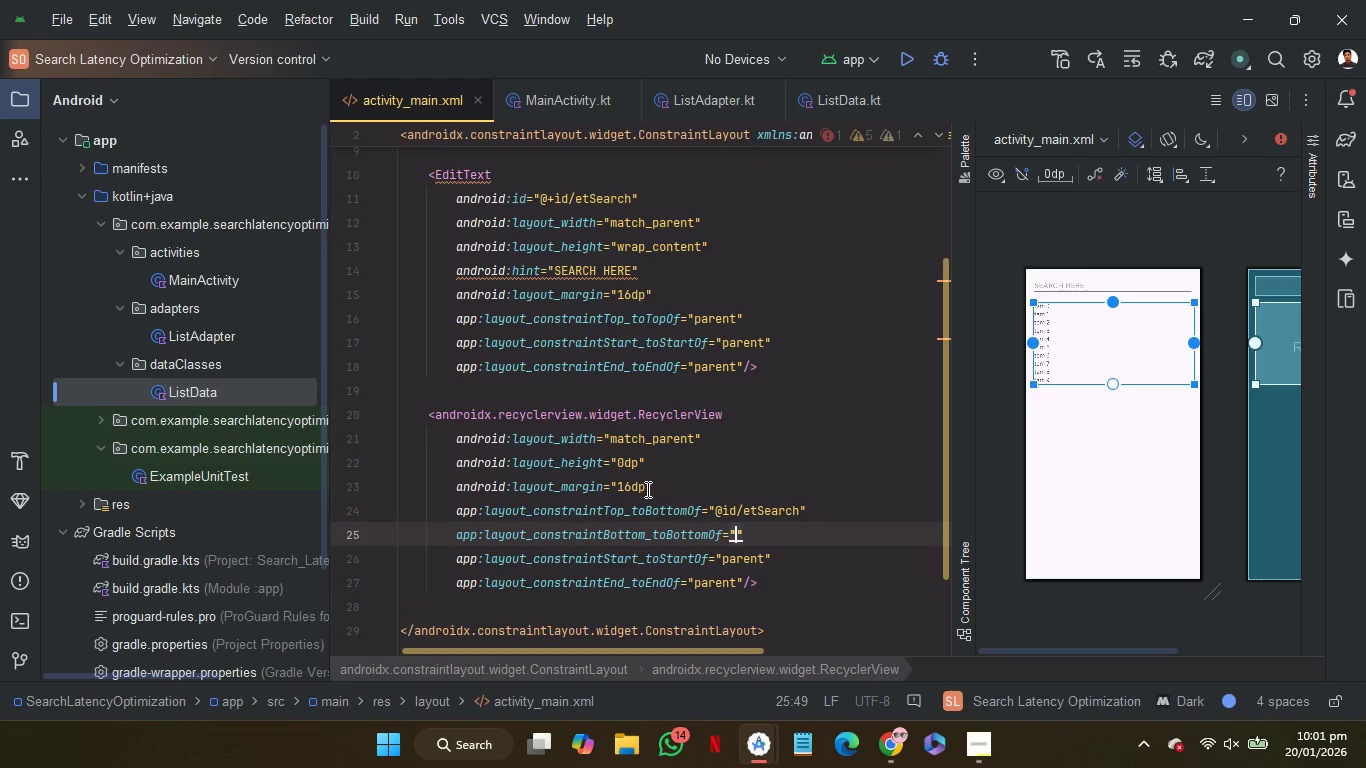 
key(Enter)
 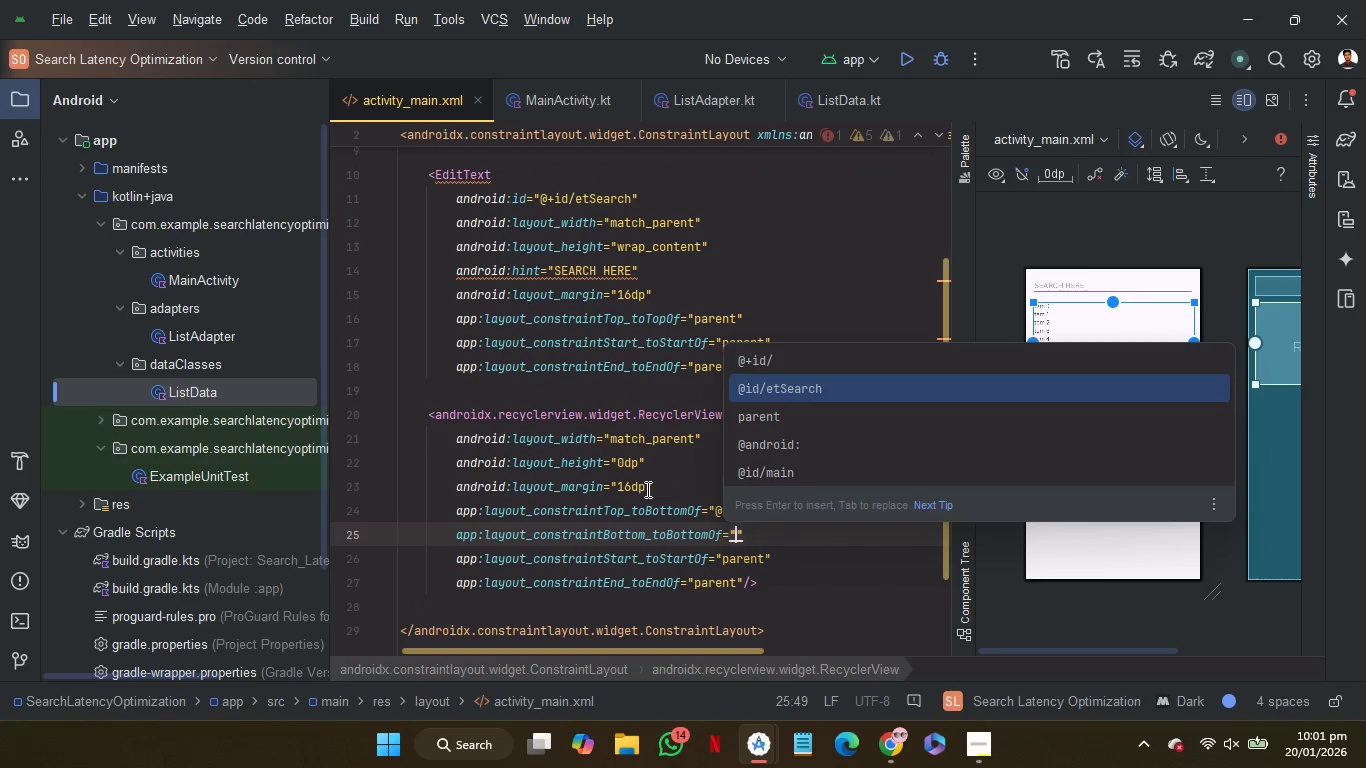 
key(ArrowDown)
 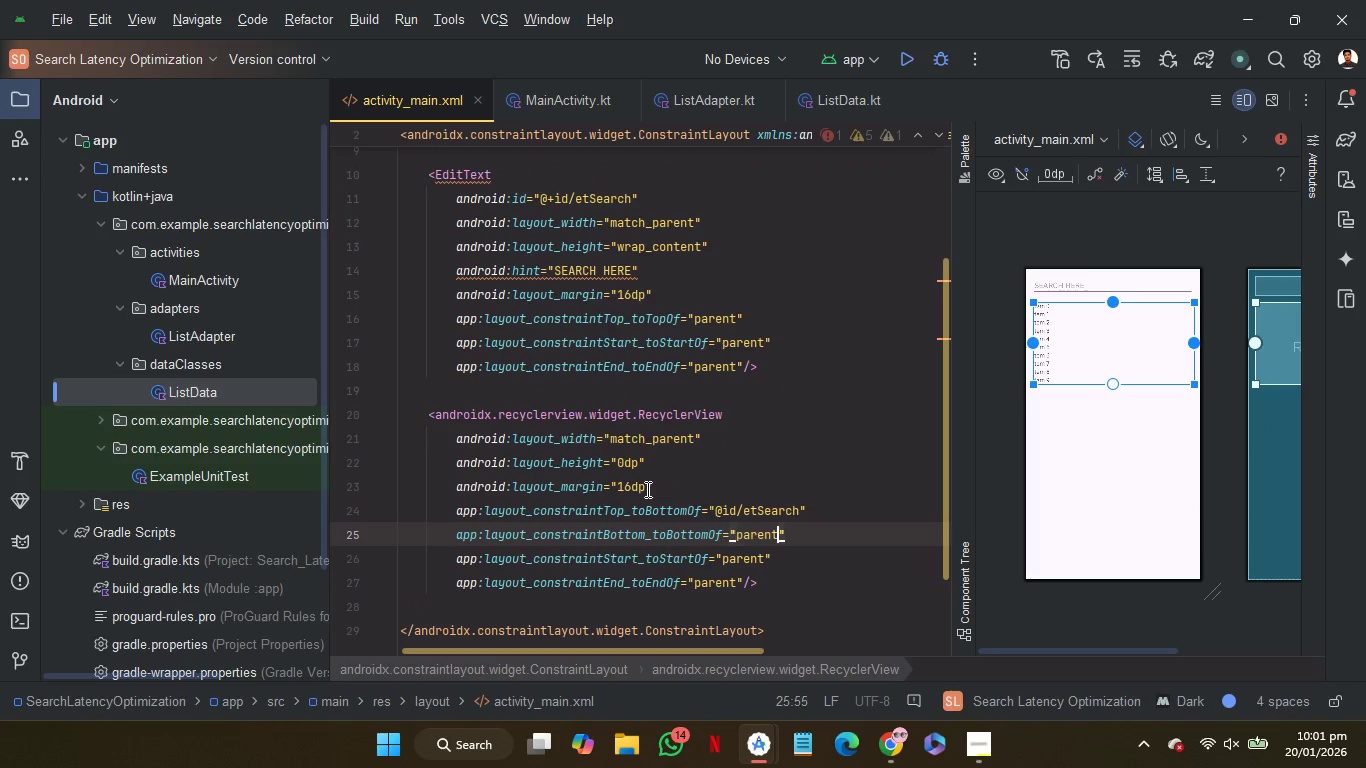 
key(ArrowDown)
 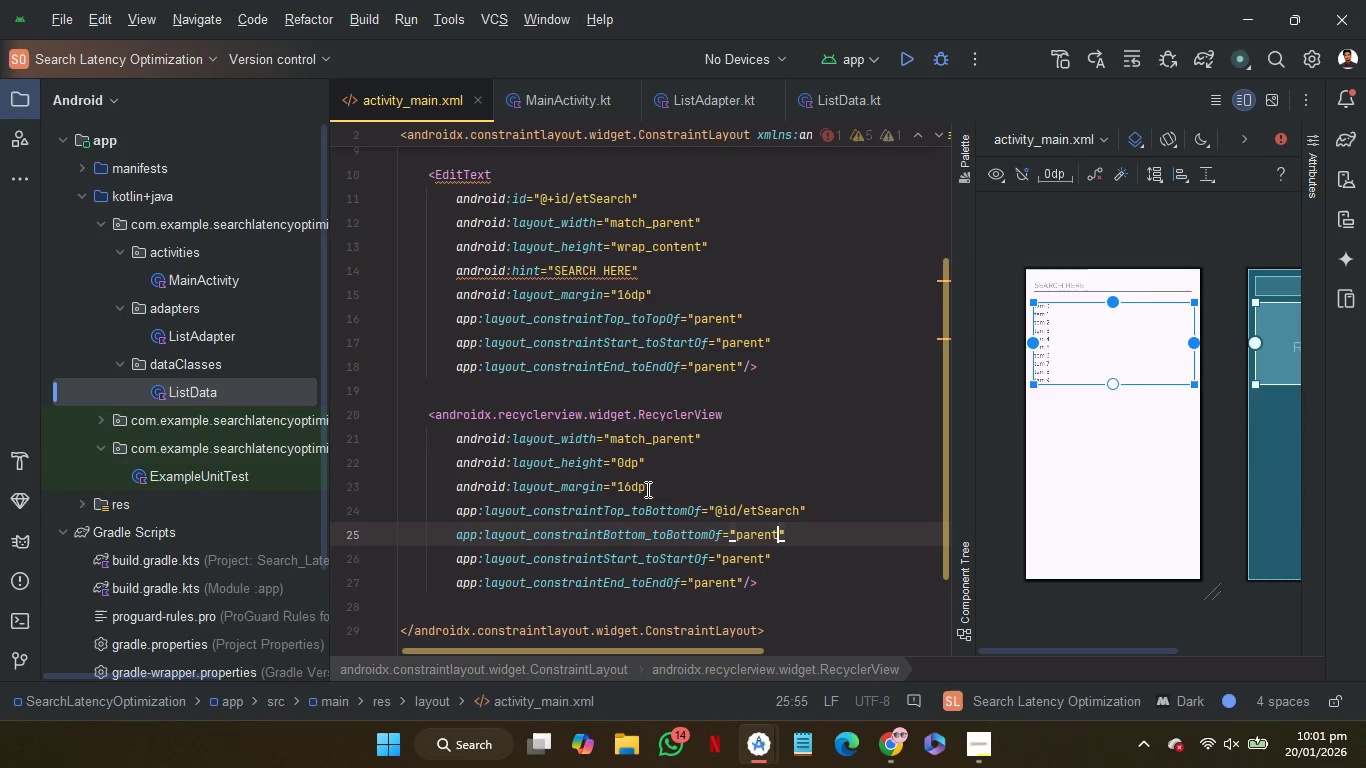 
key(Enter)
 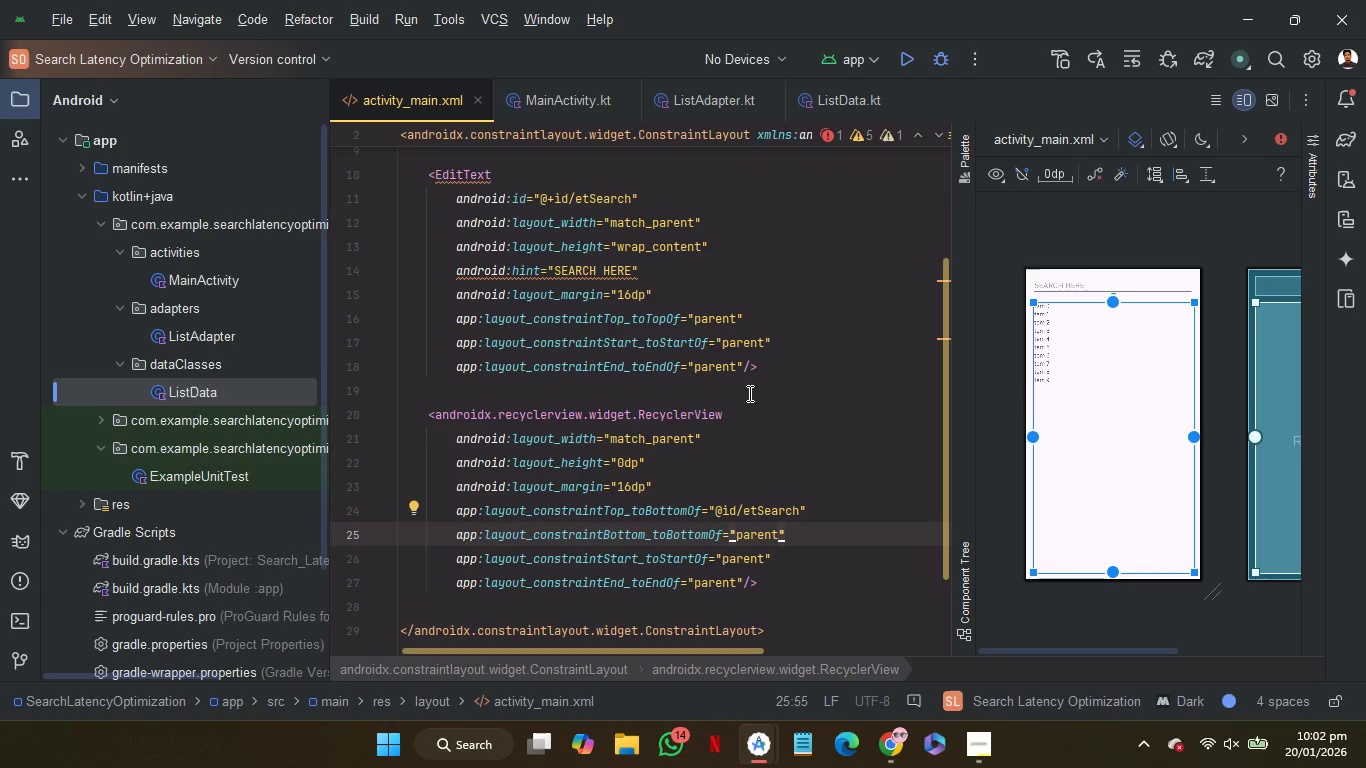 
left_click([749, 395])
 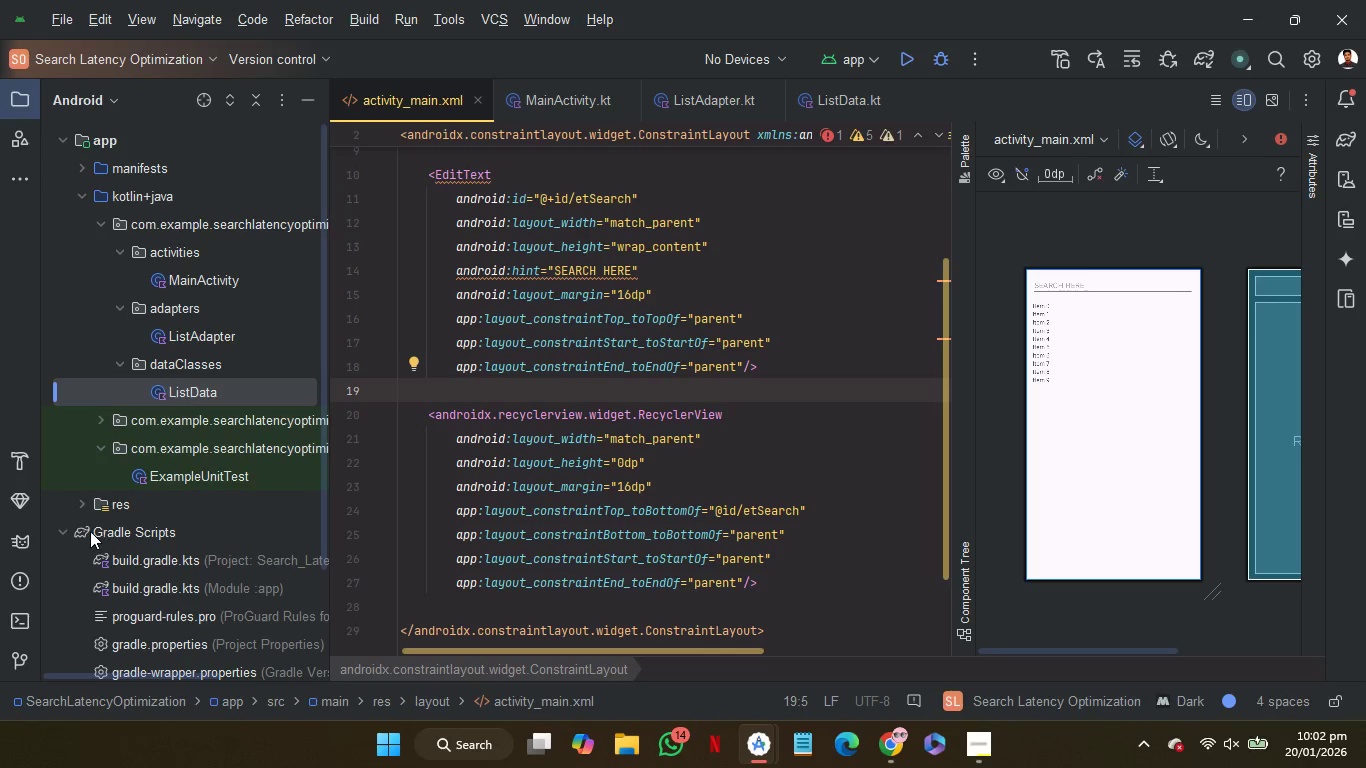 
wait(5.08)
 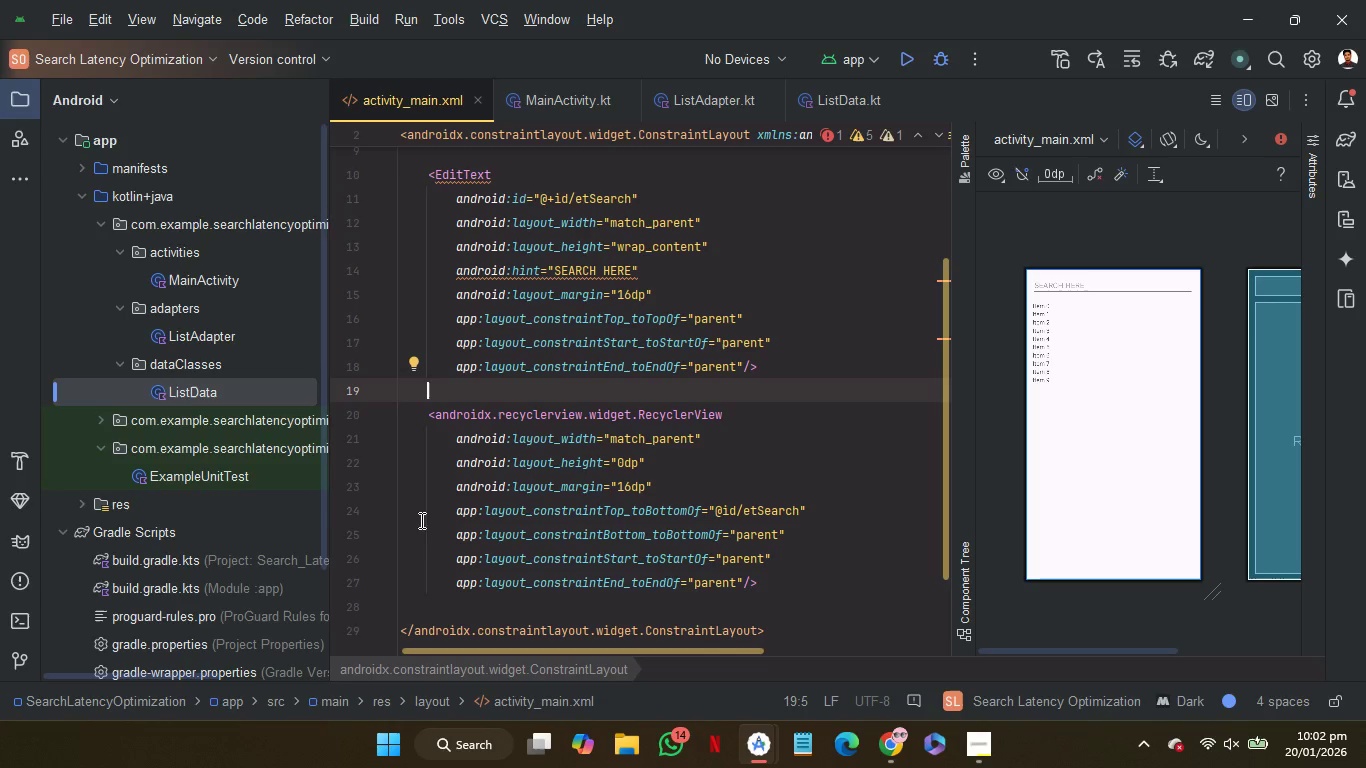 
left_click([84, 501])
 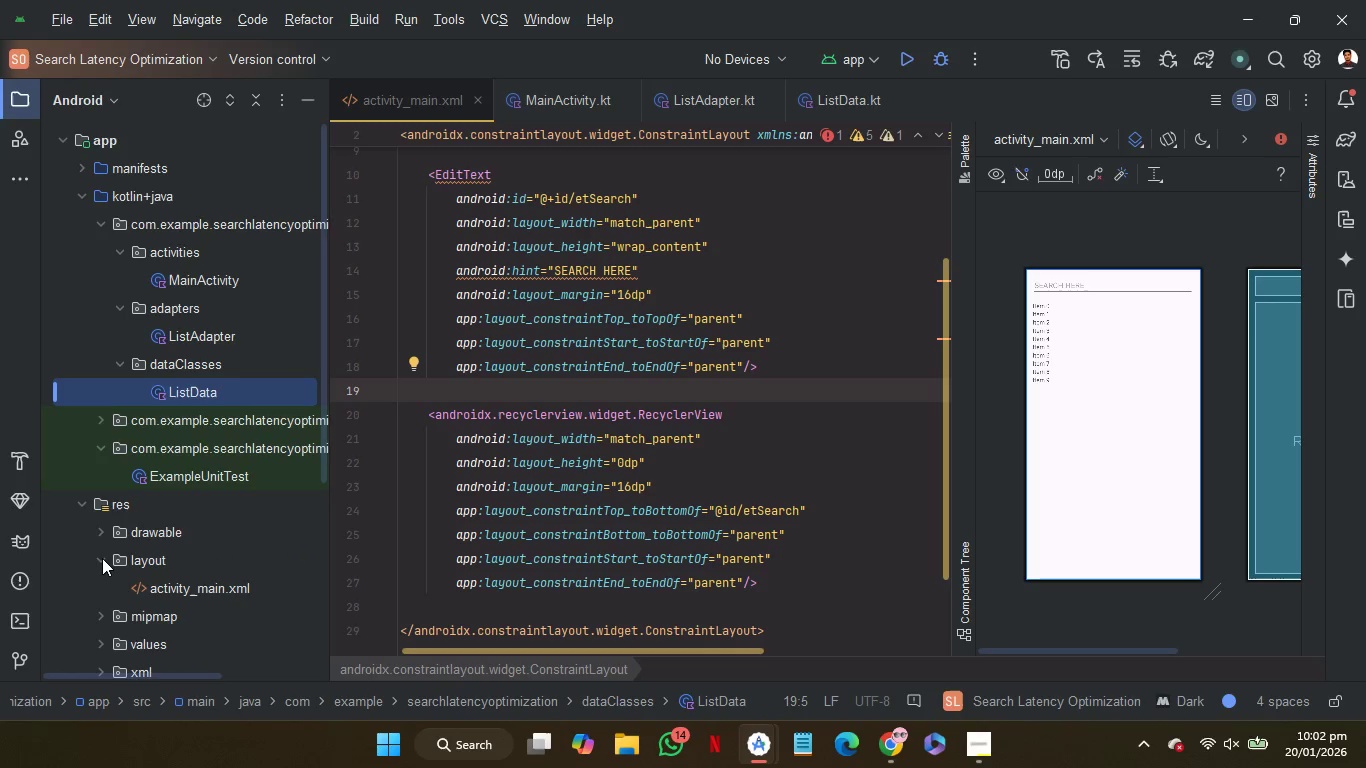 
left_click([102, 558])
 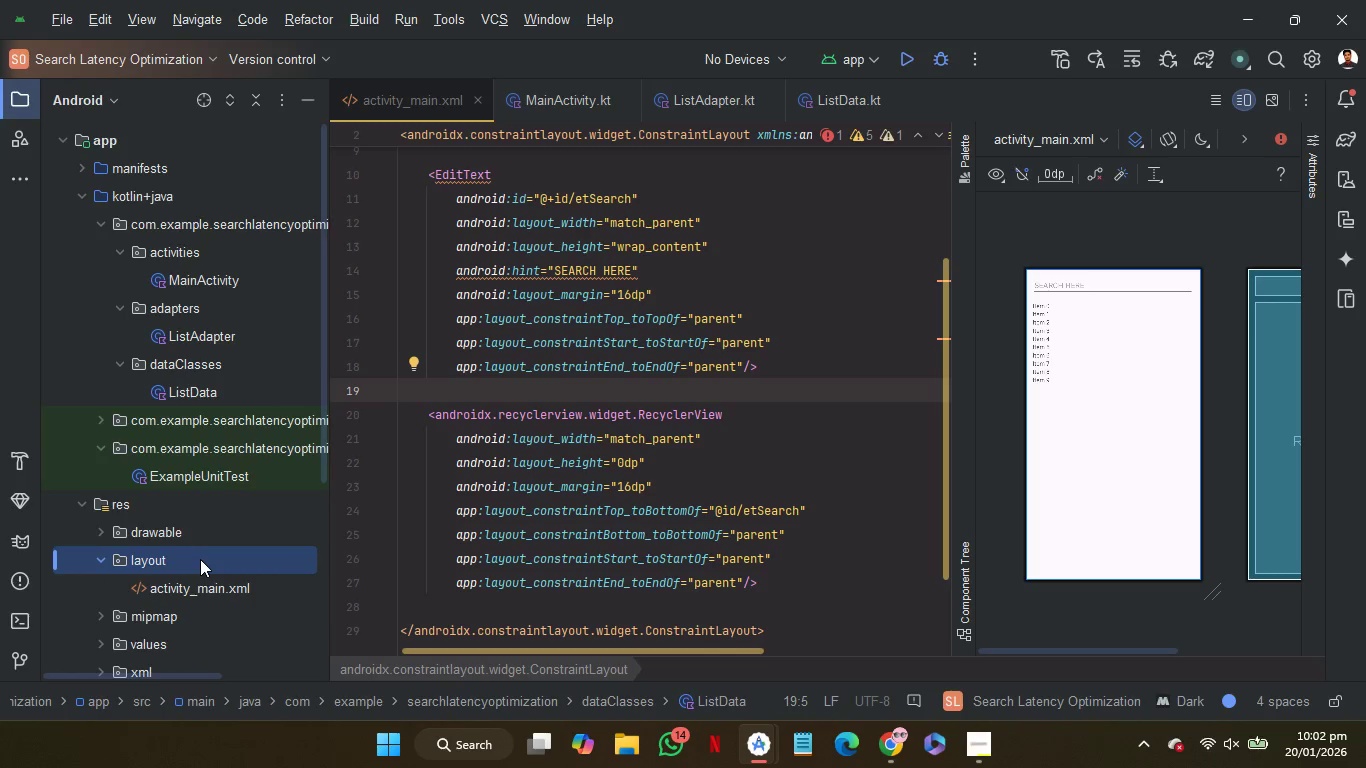 
left_click([200, 559])
 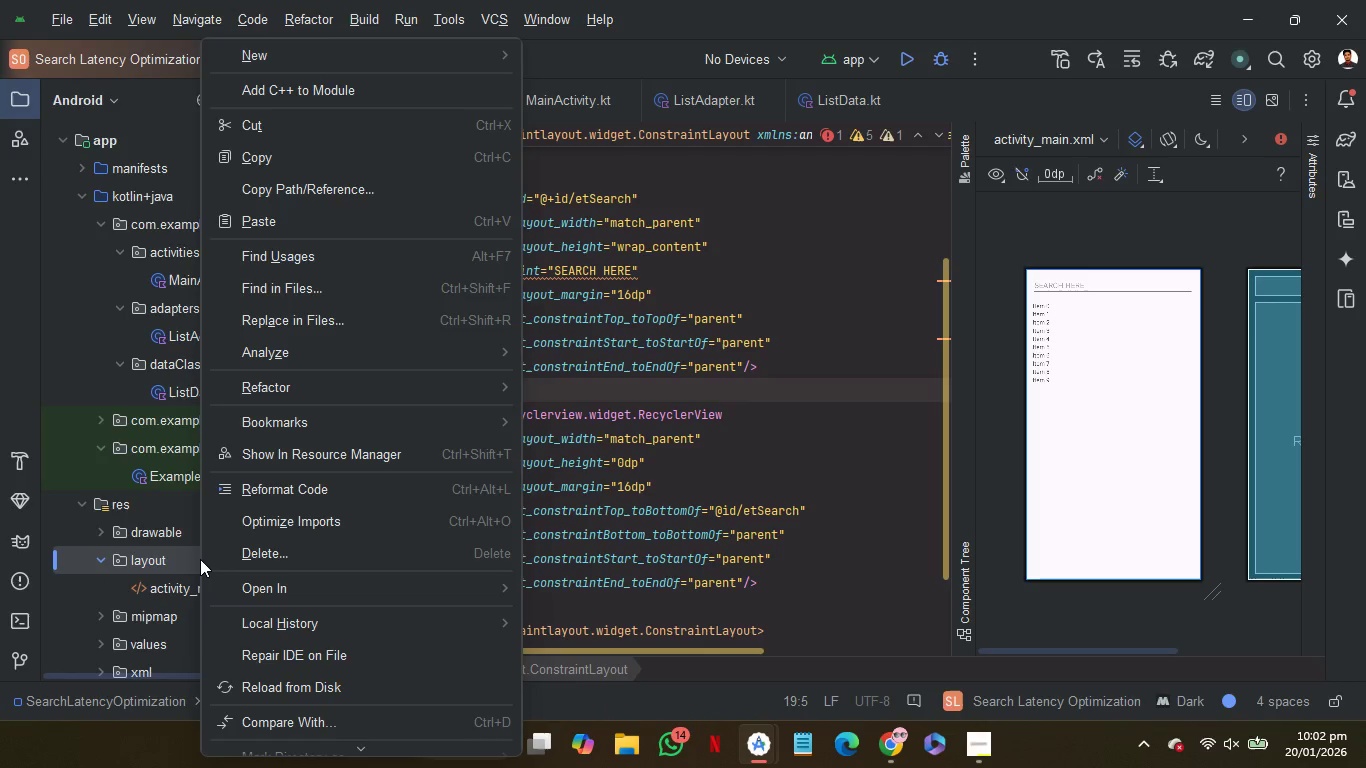 
right_click([200, 559])
 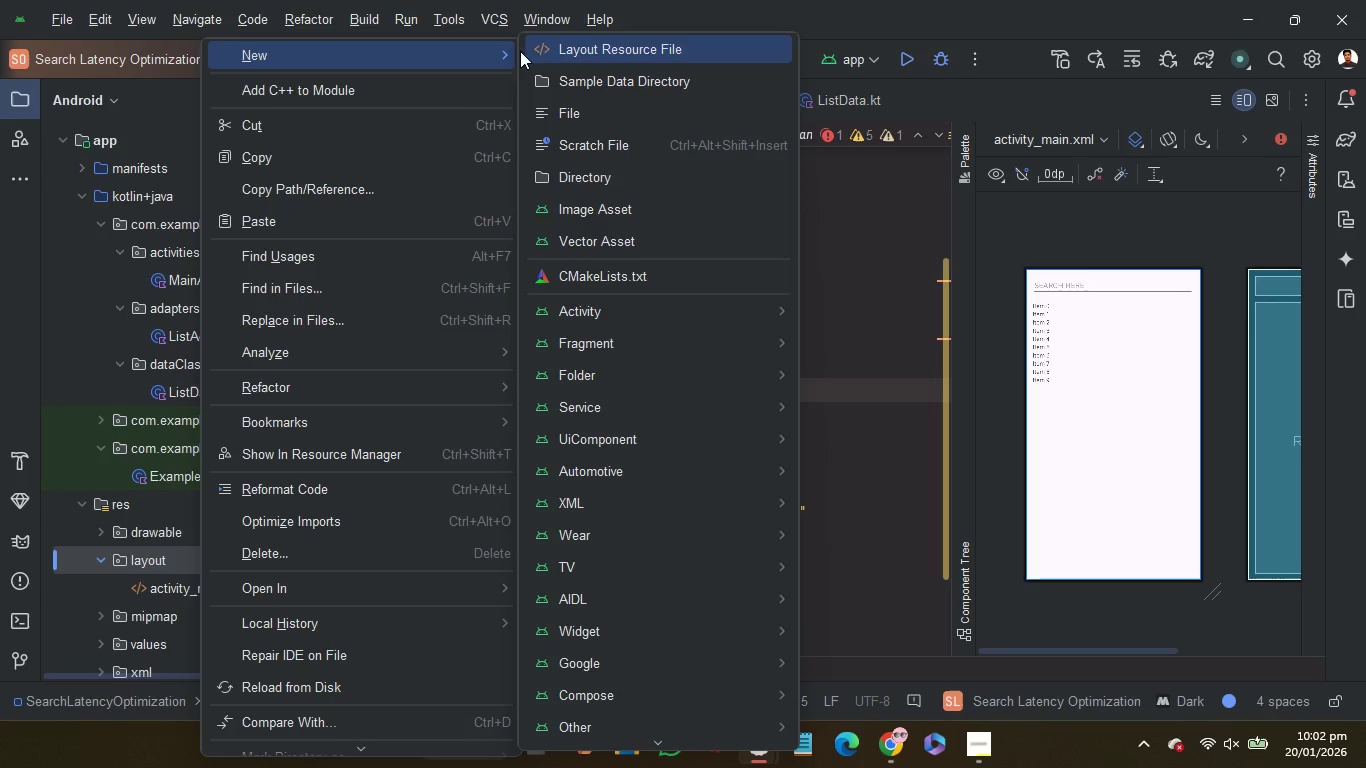 
left_click([563, 52])
 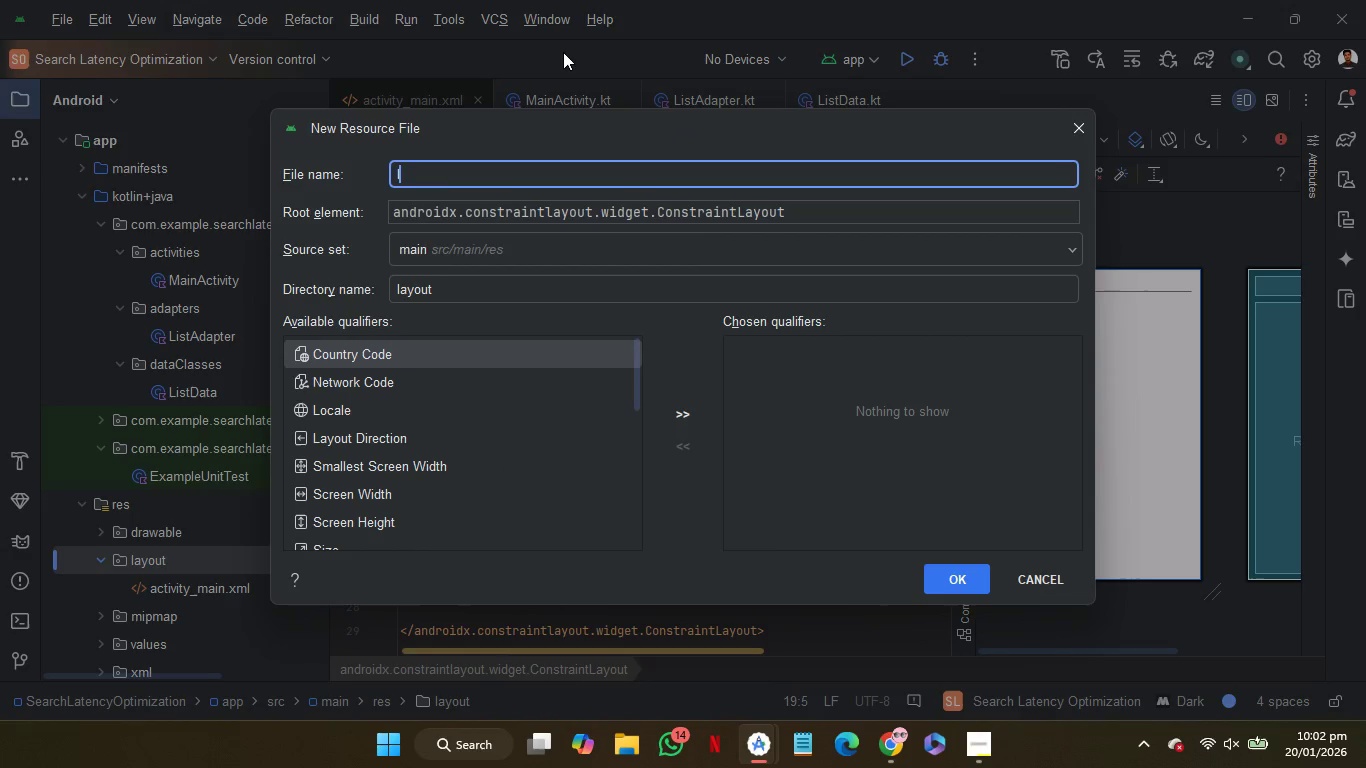 
type(layout_rv_list)
 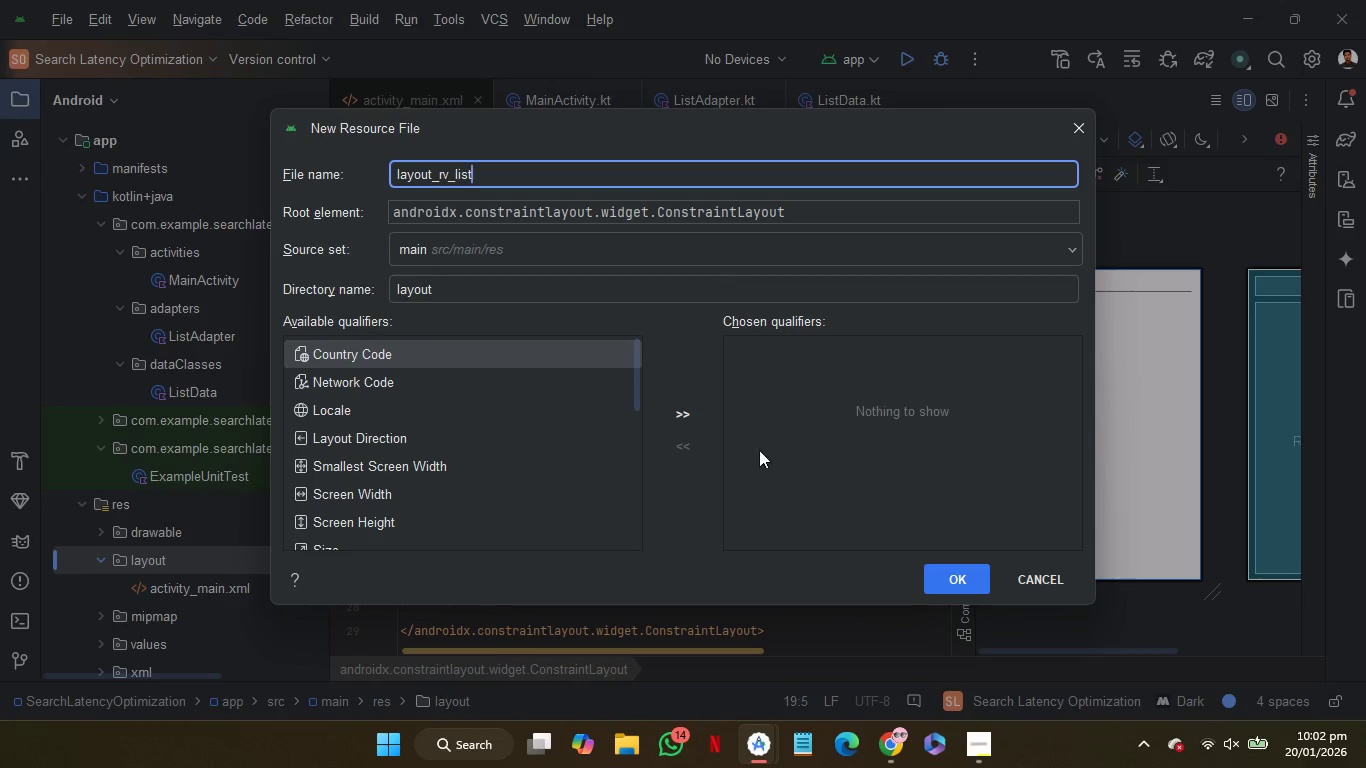 
left_click([940, 573])
 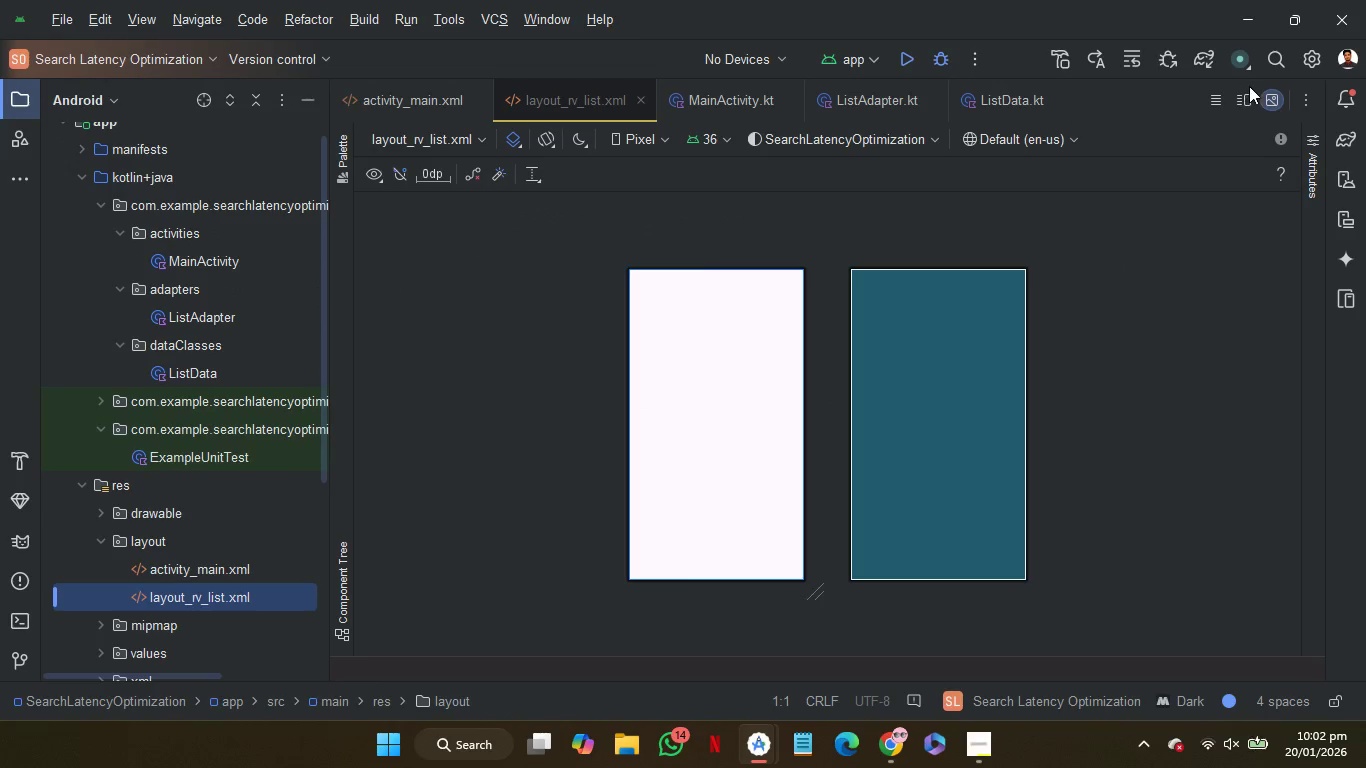 
left_click([1247, 99])
 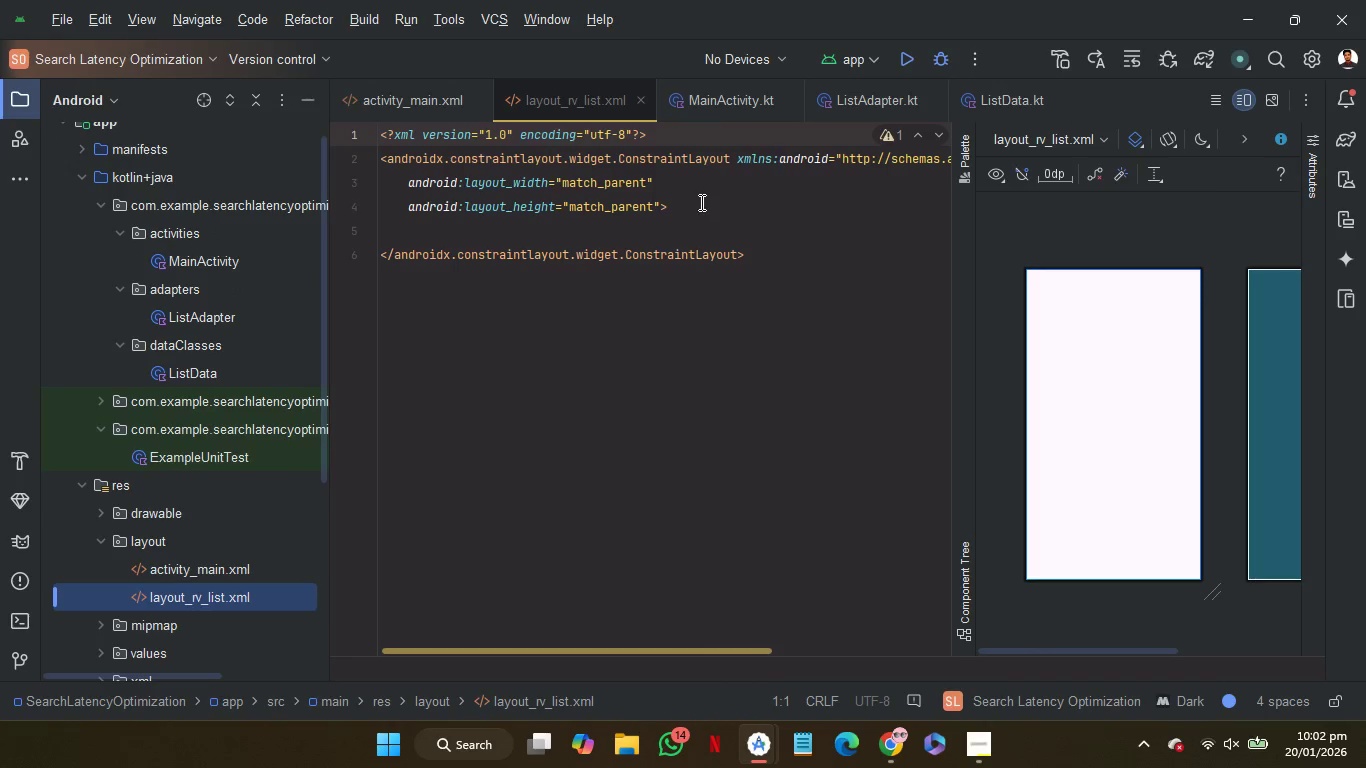 
left_click([701, 203])
 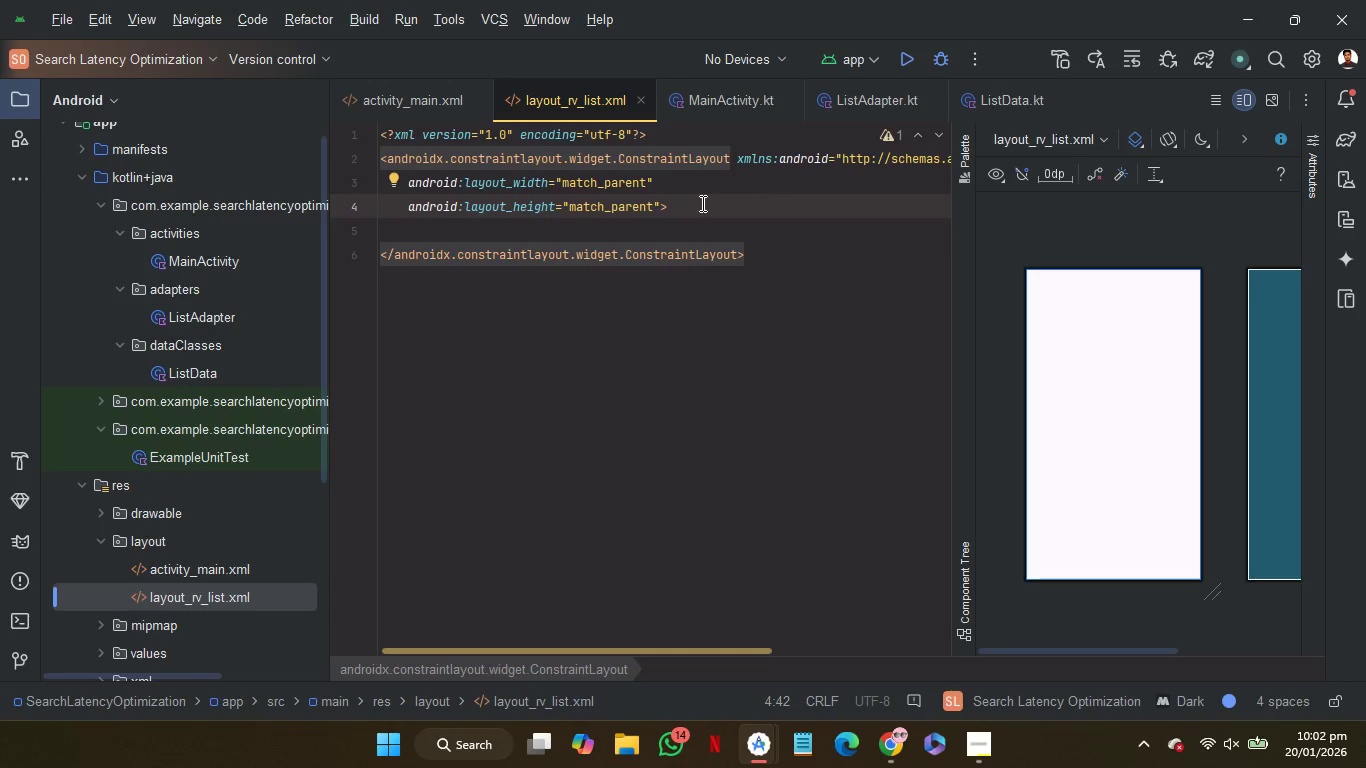 
wait(14.81)
 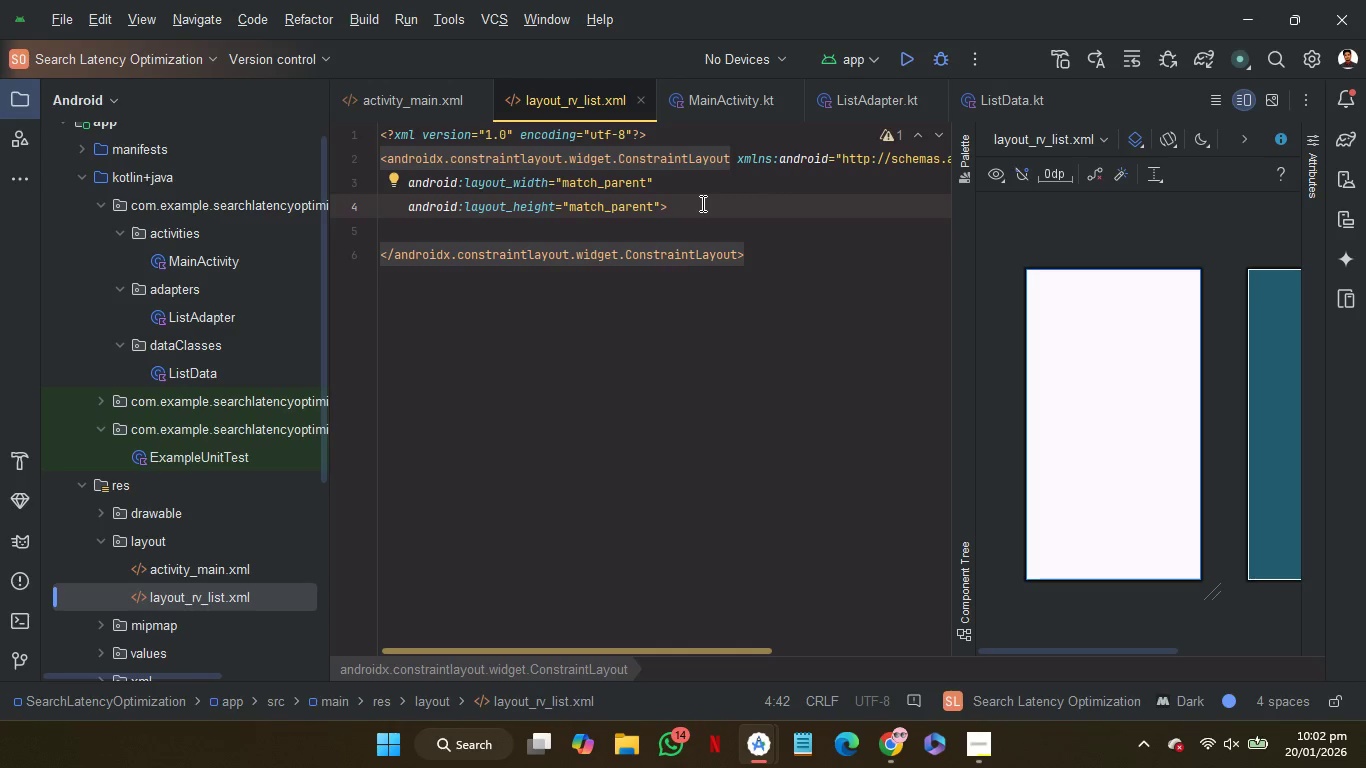 
key(Enter)
 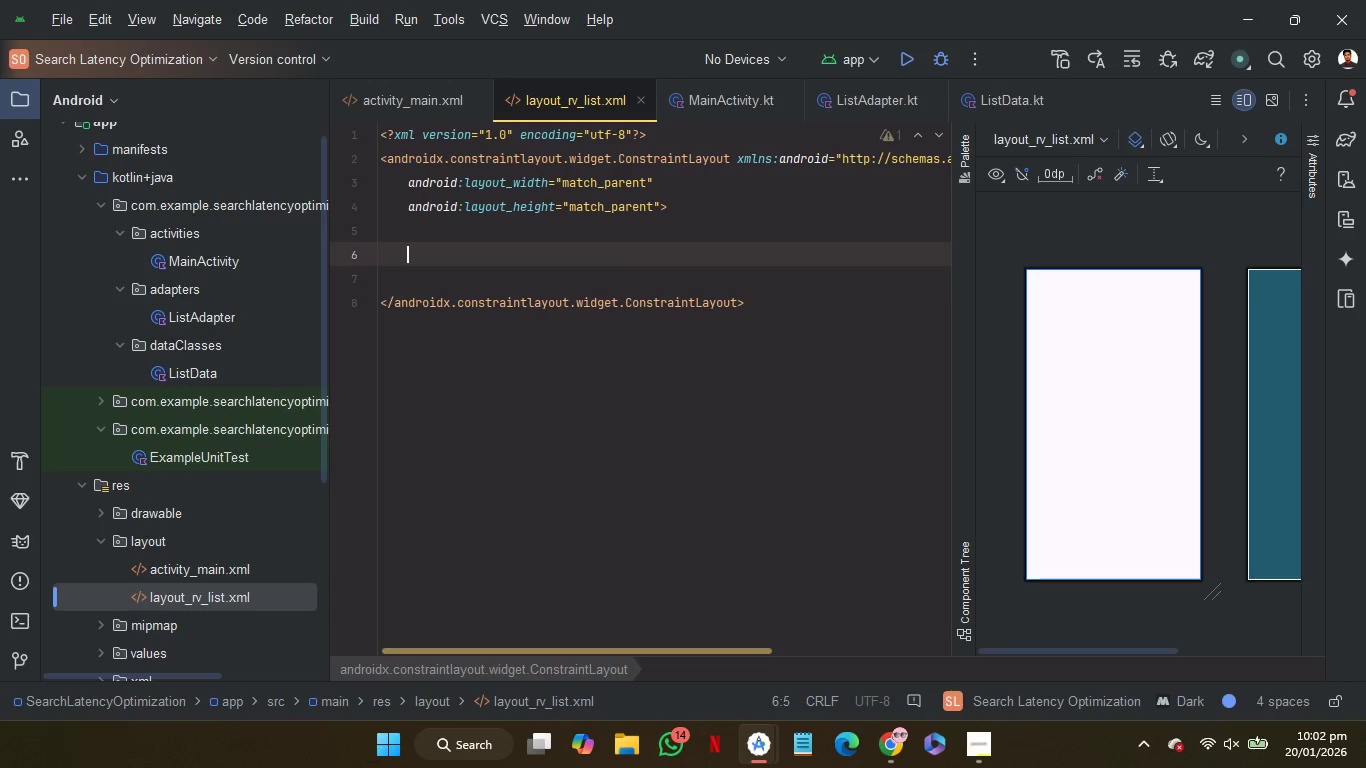 
key(Enter)
 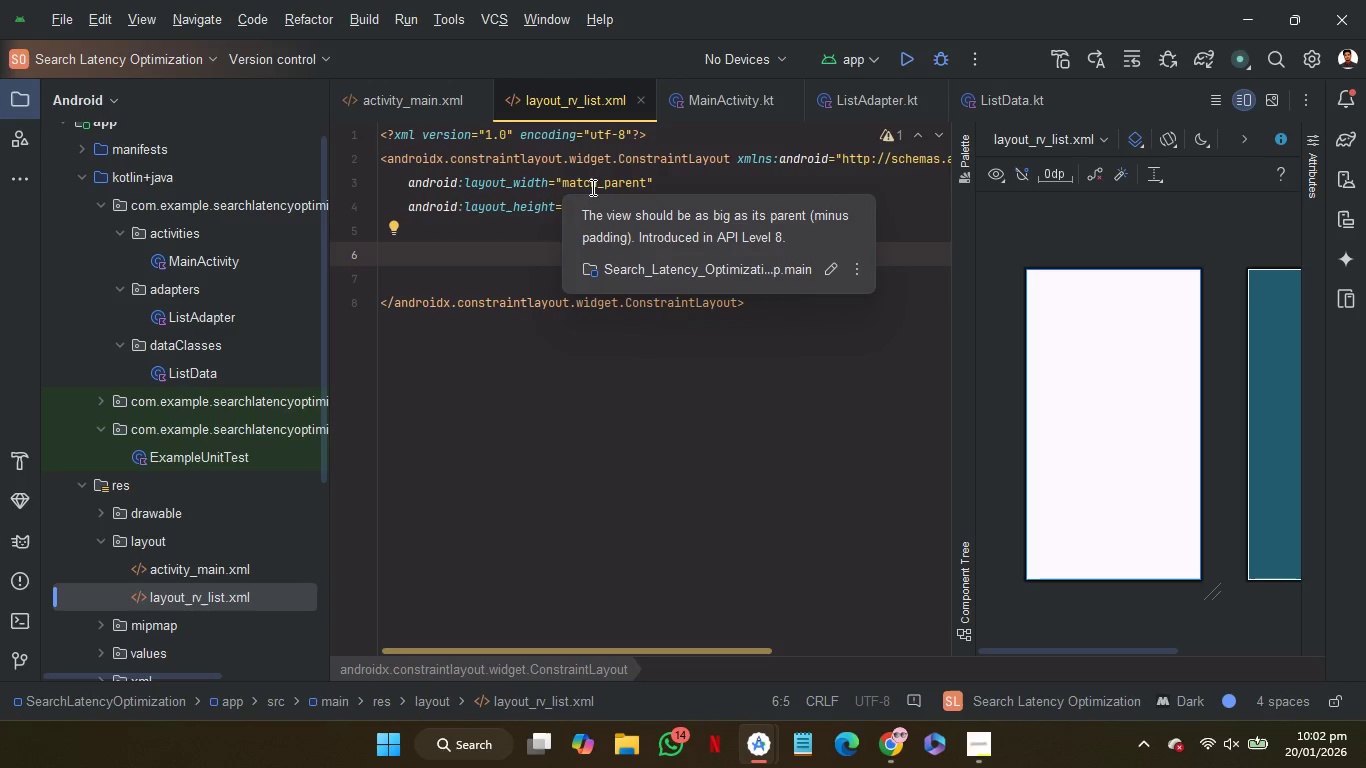 
double_click([591, 187])
 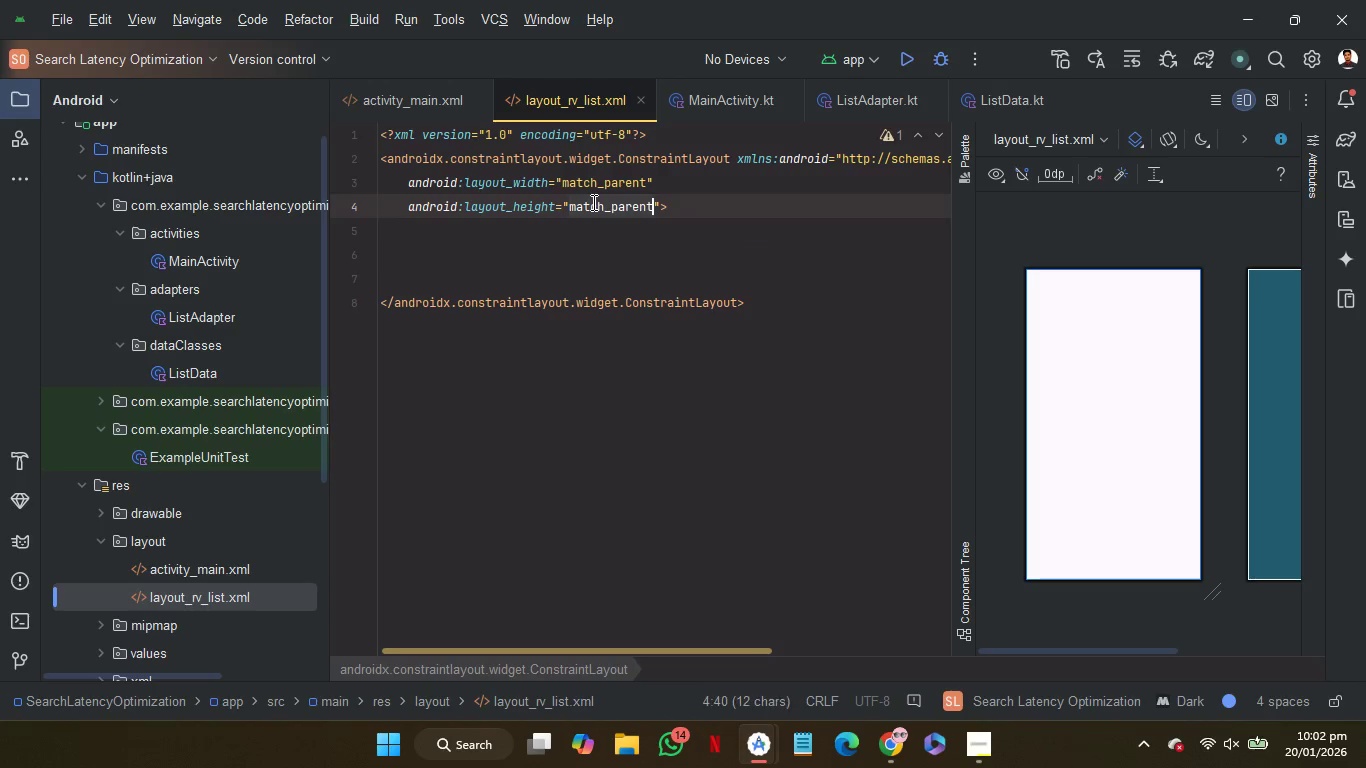 
double_click([592, 202])
 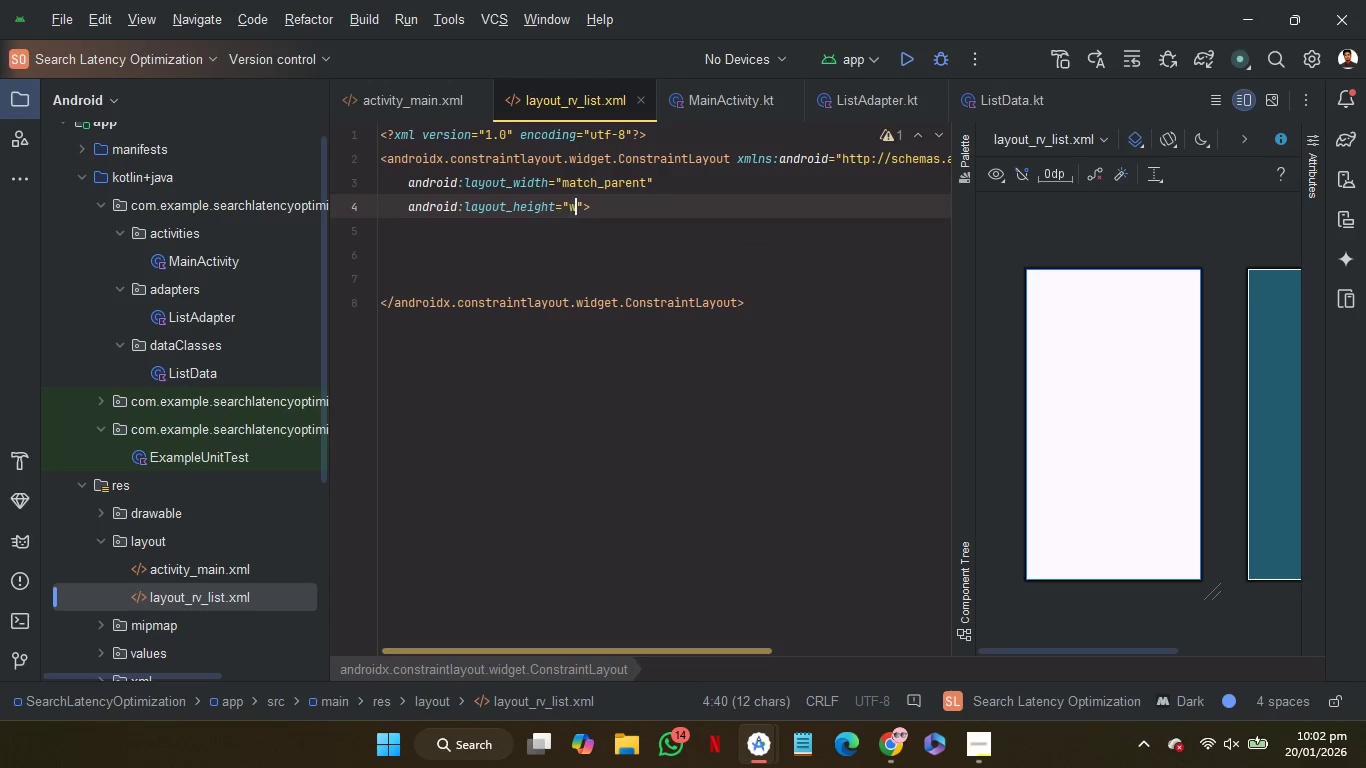 
type(wr)
 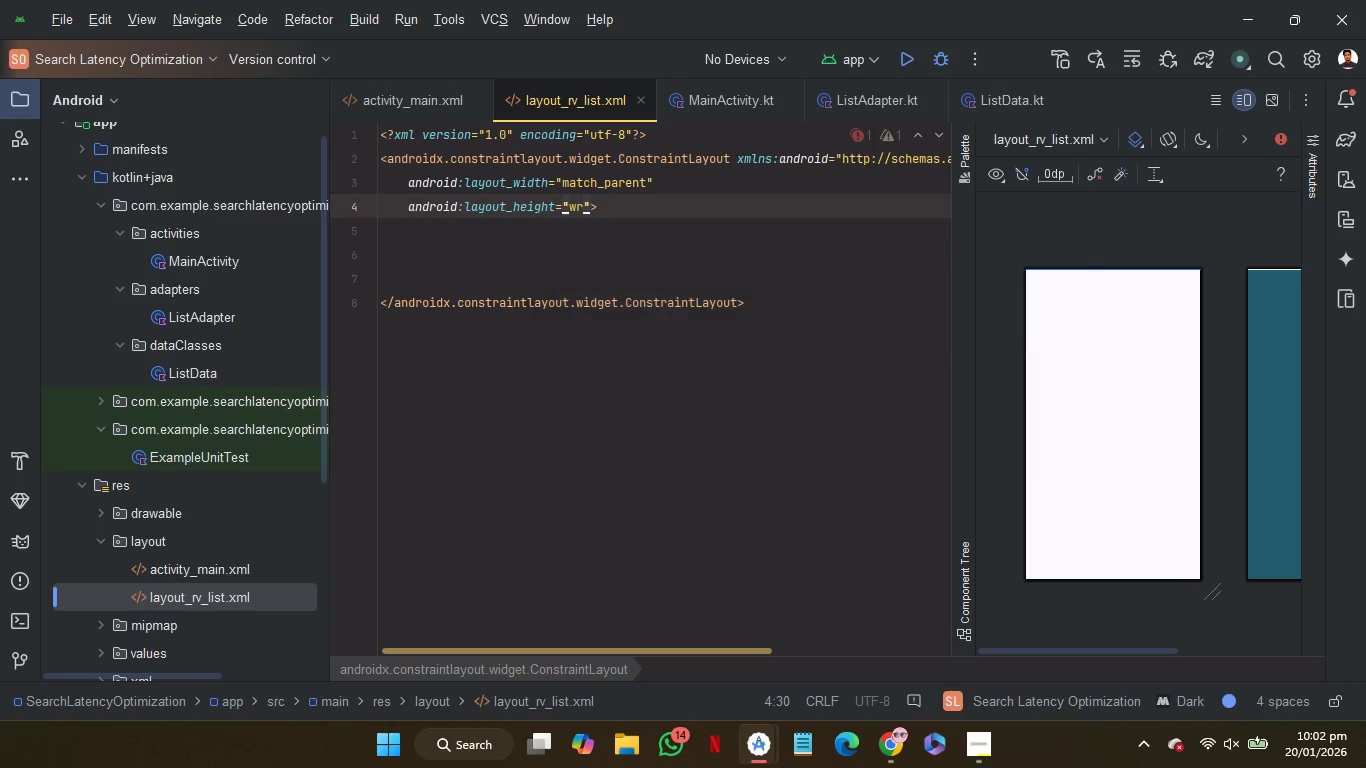 
key(Enter)
 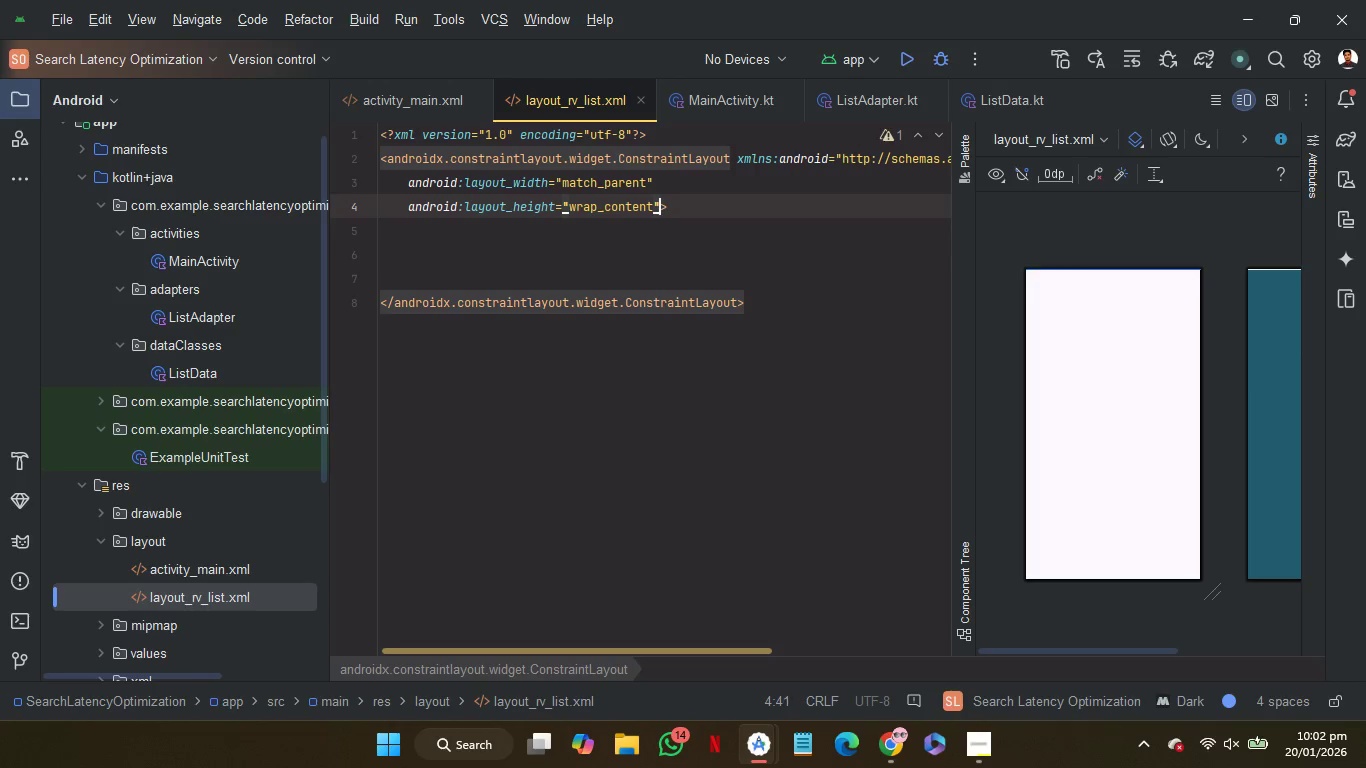 
key(ArrowRight)
 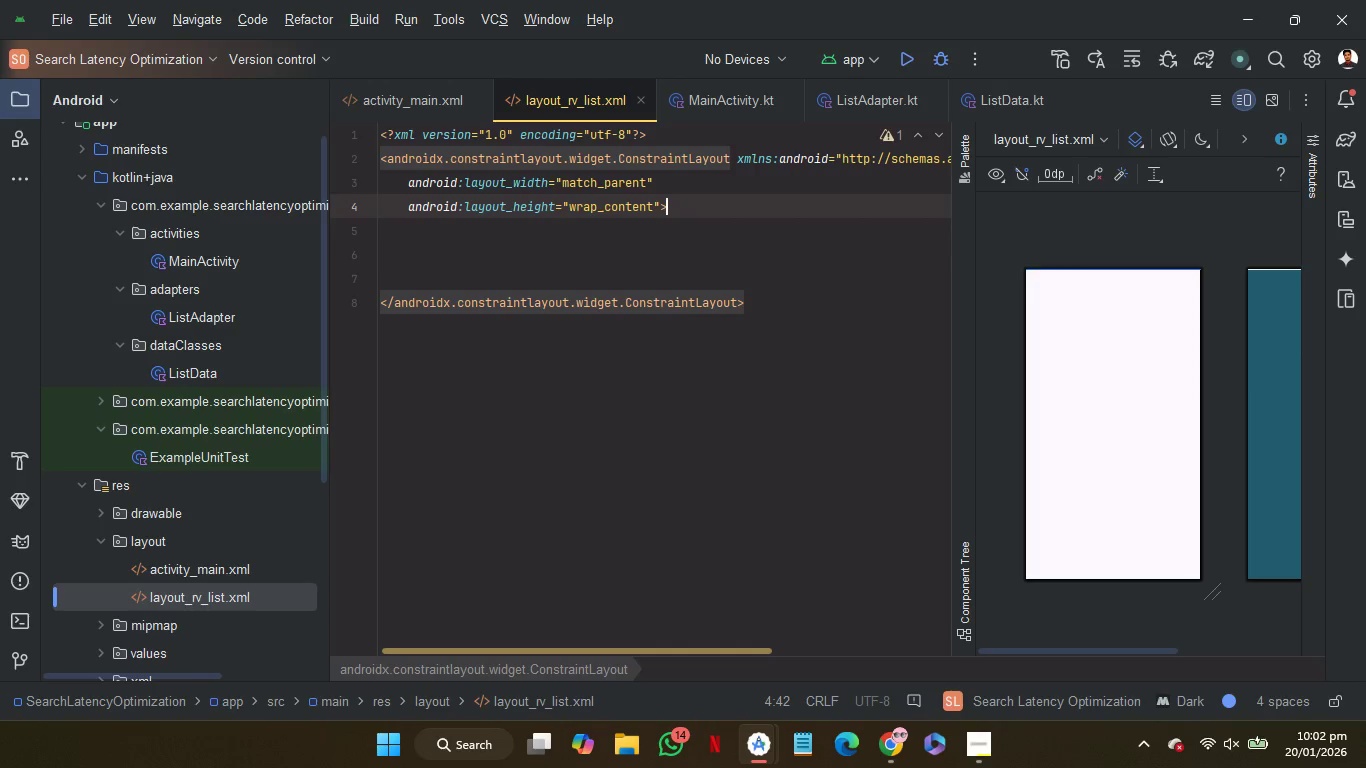 
key(ArrowRight)
 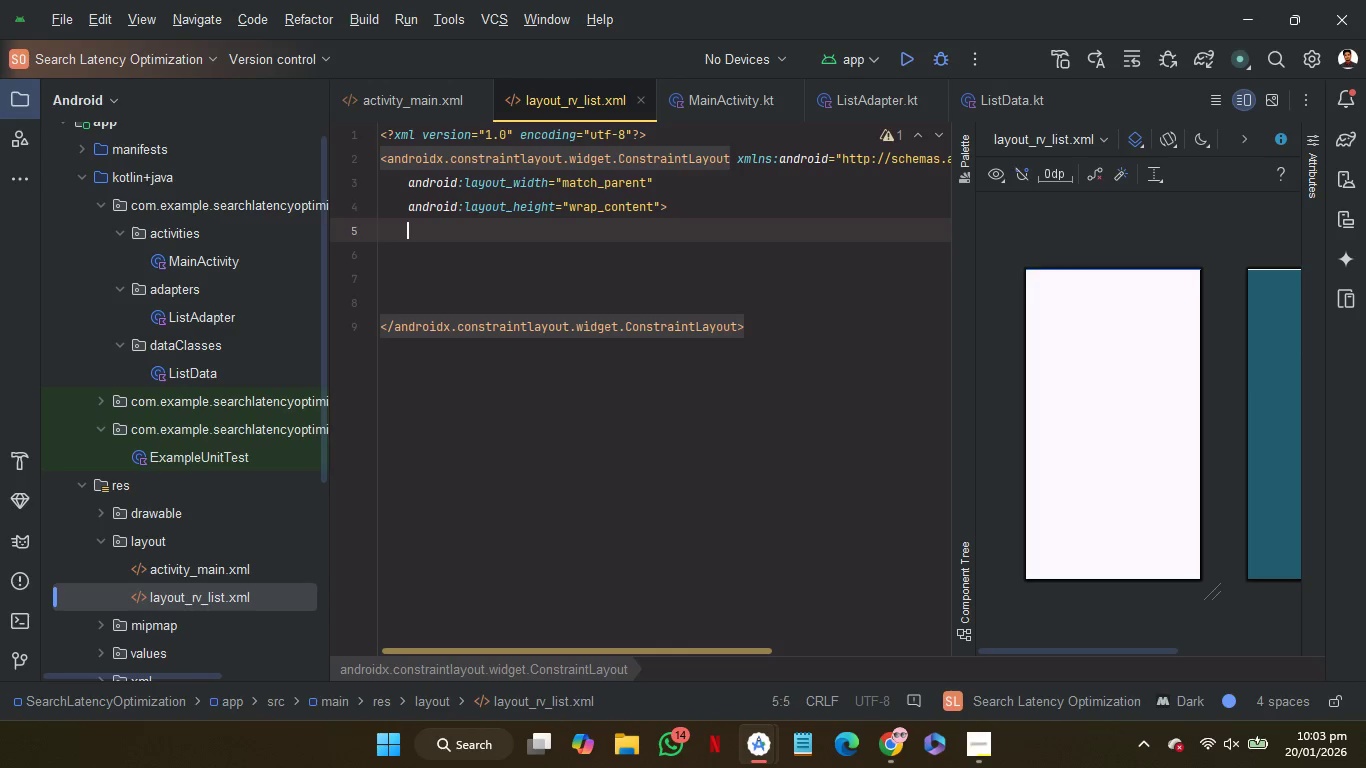 
key(Enter)
 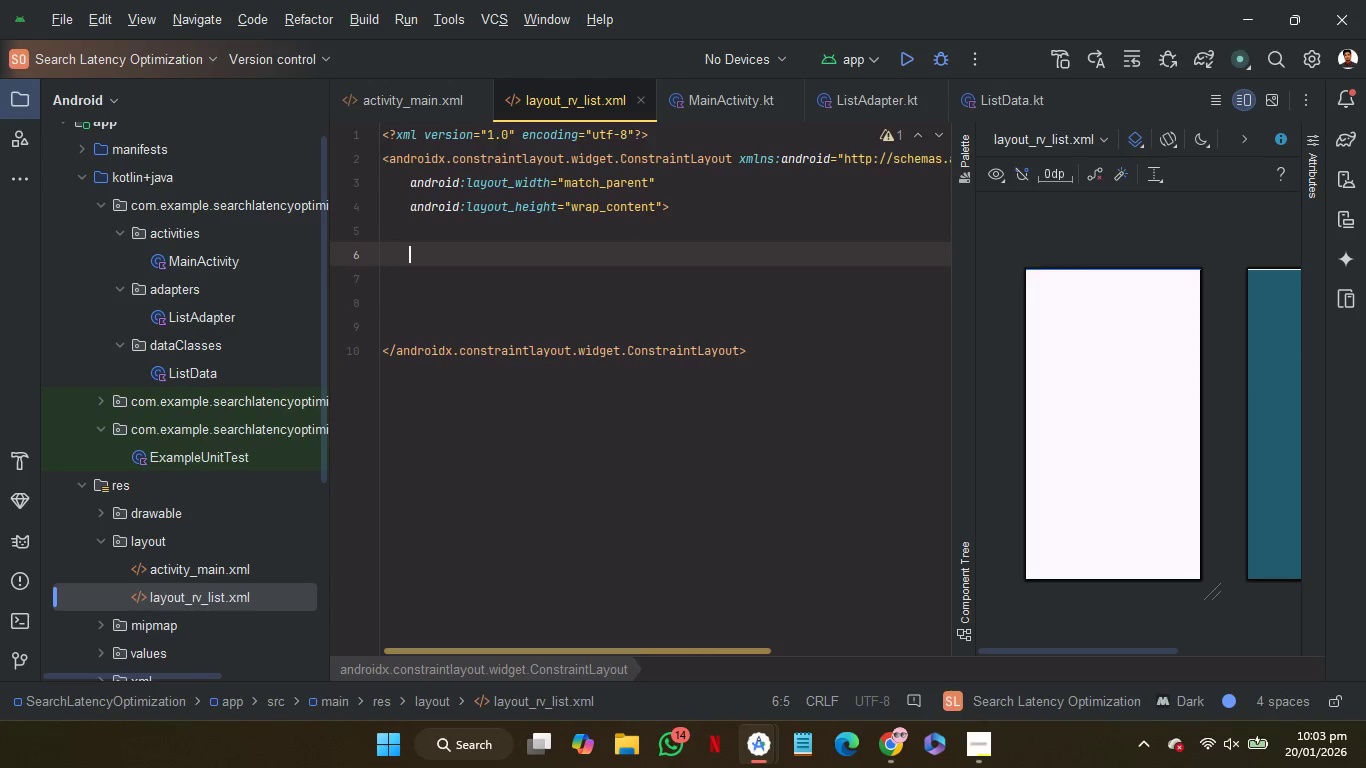 
key(Enter)
 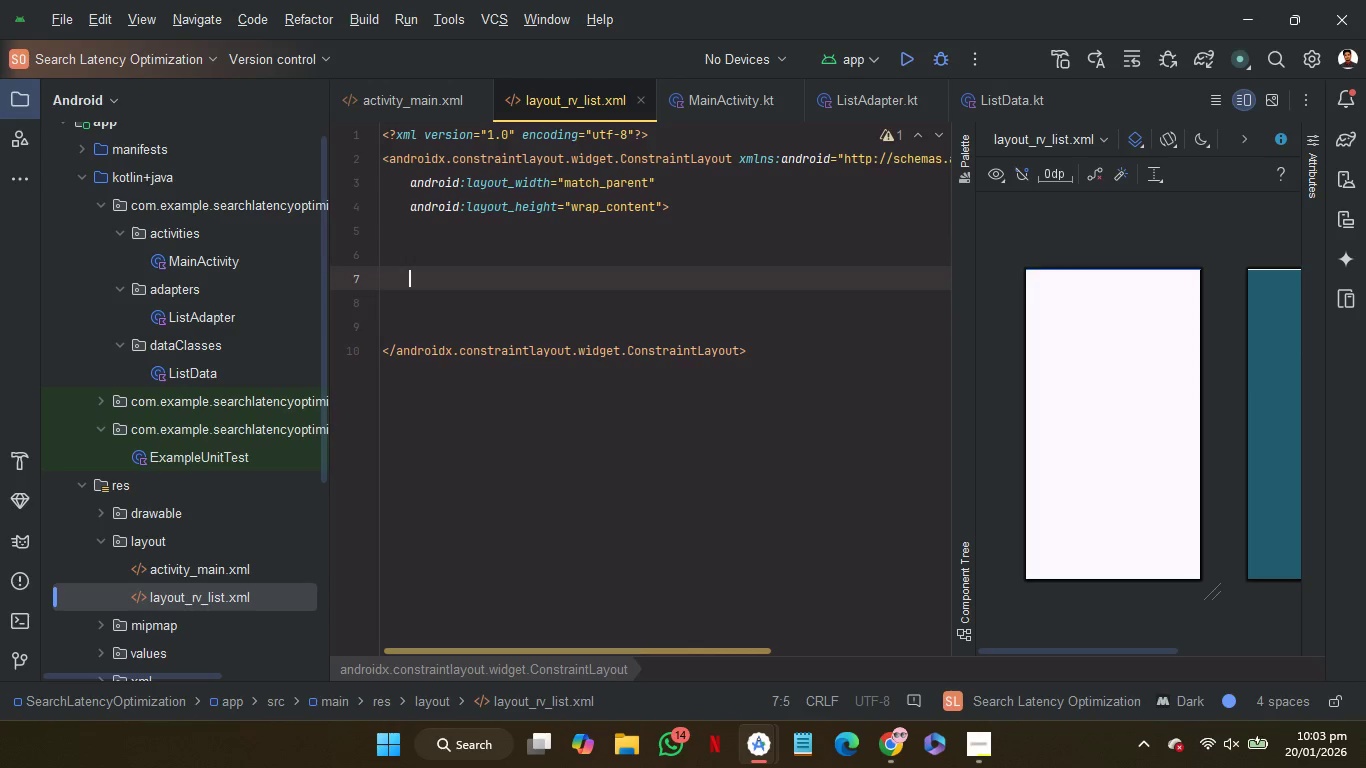 
key(ArrowDown)
 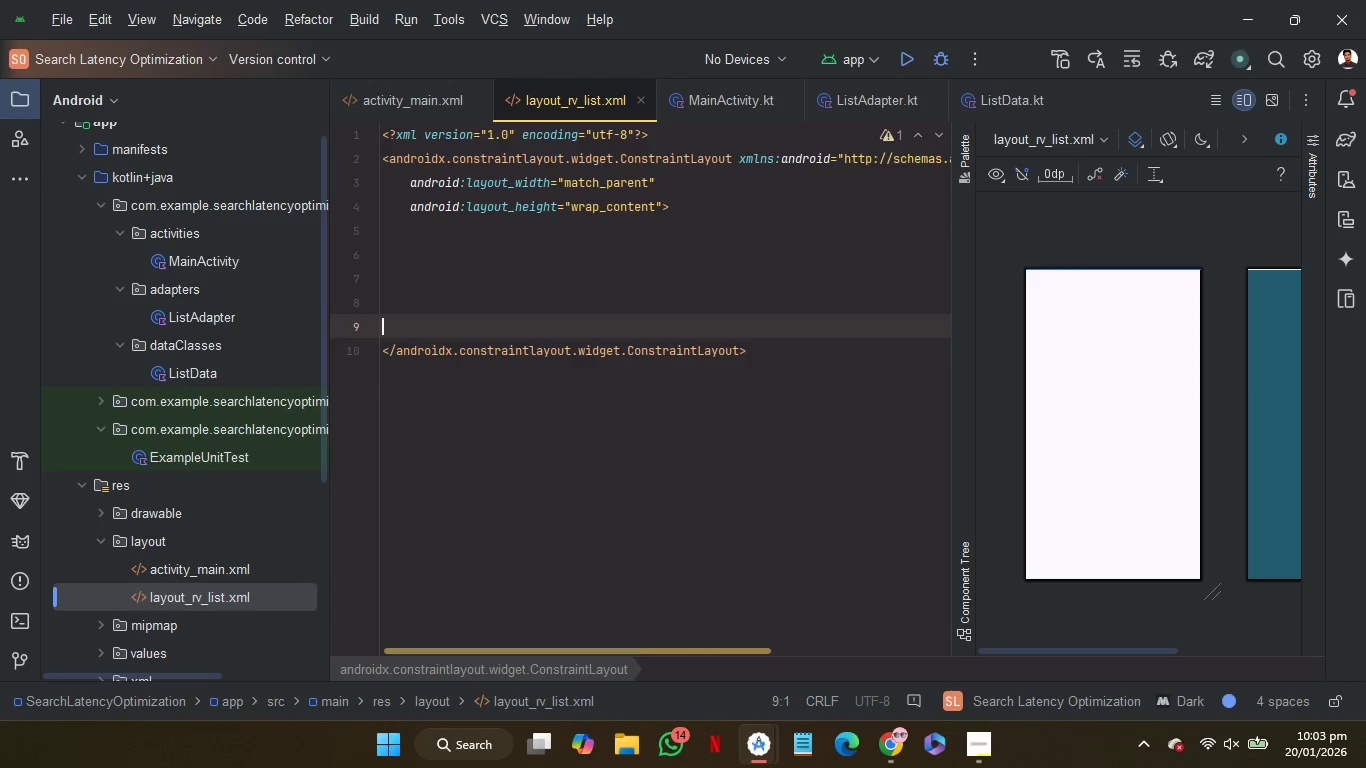 
key(ArrowDown)
 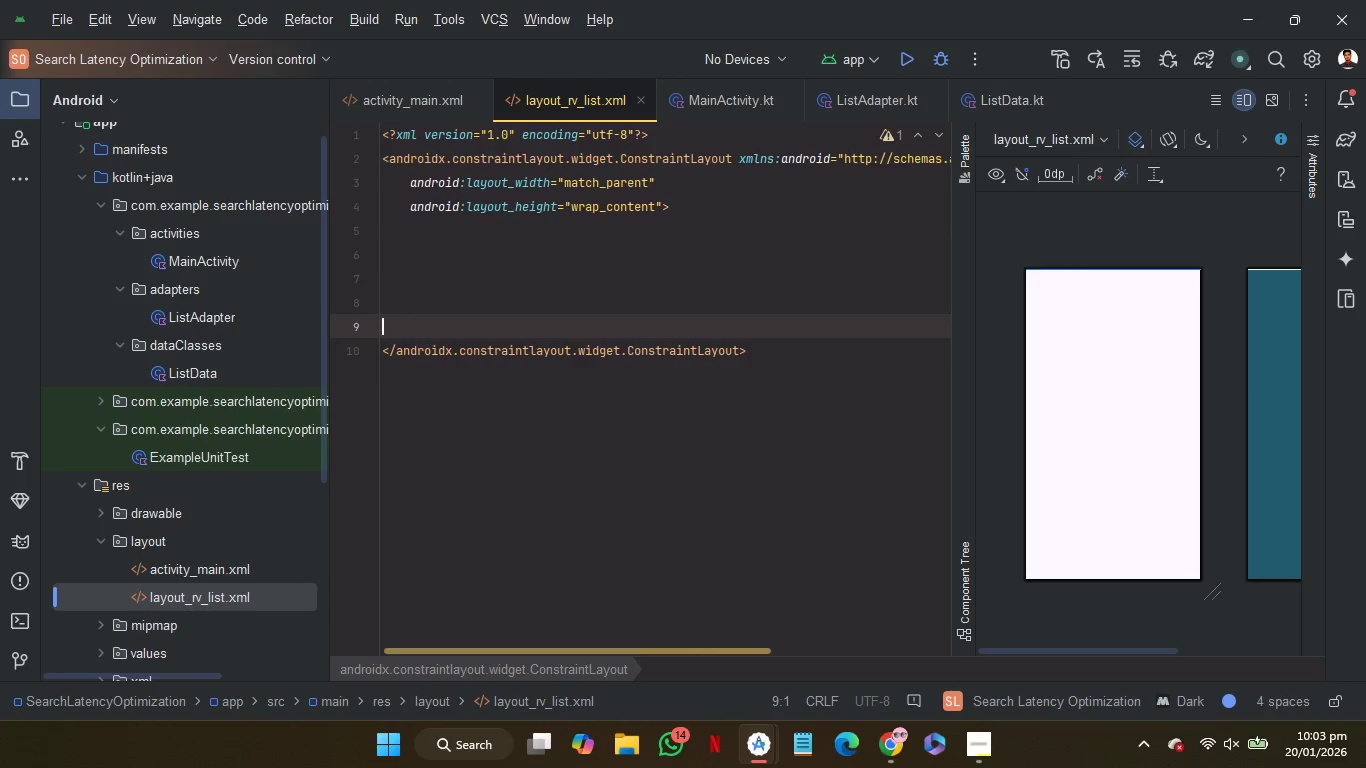 
key(ArrowDown)
 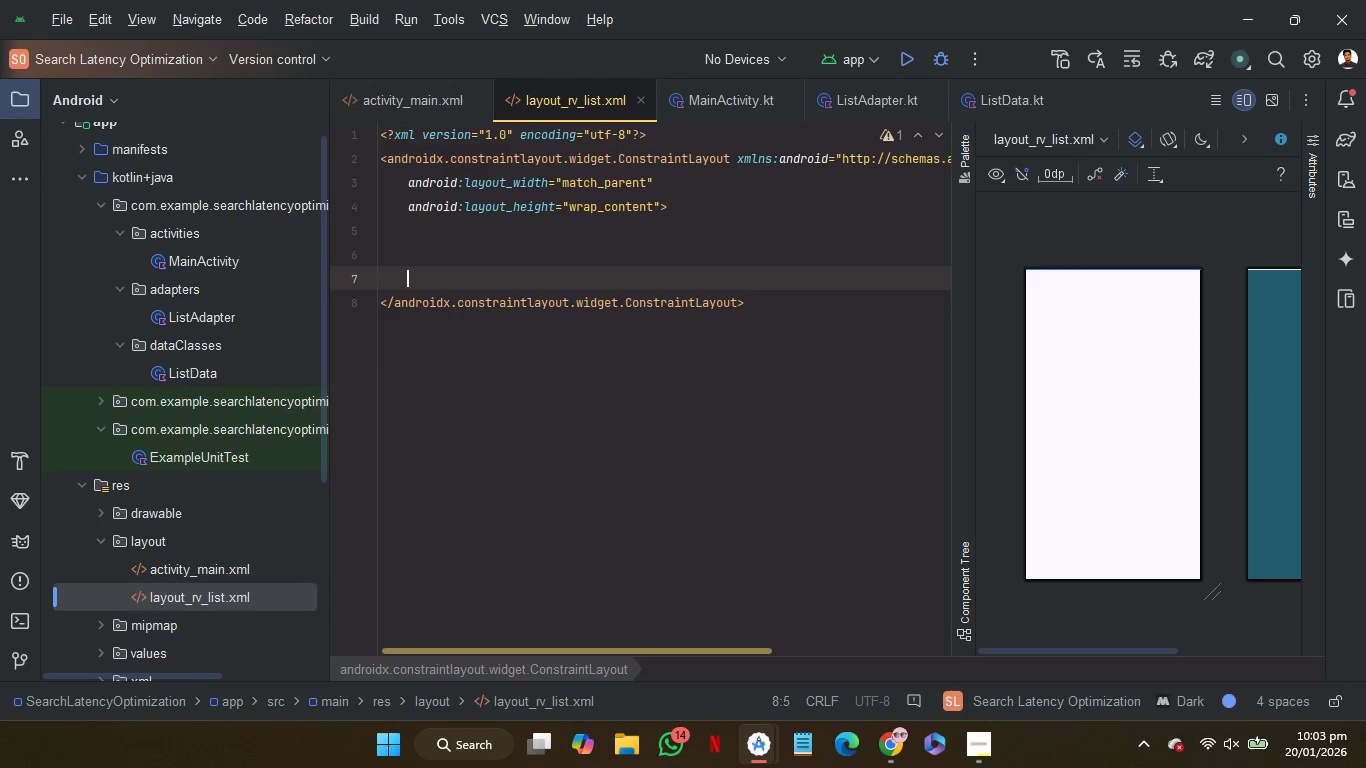 
key(Backspace)
 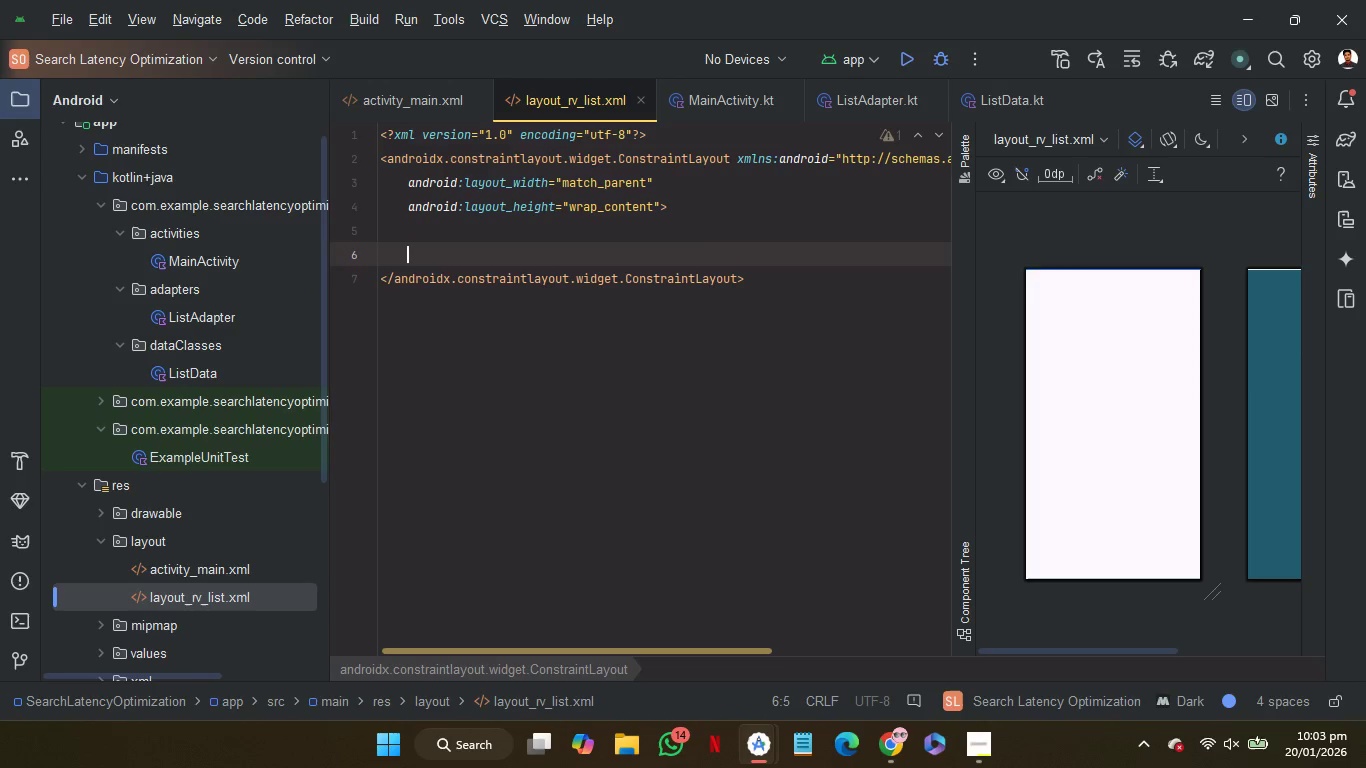 
key(Backspace)
 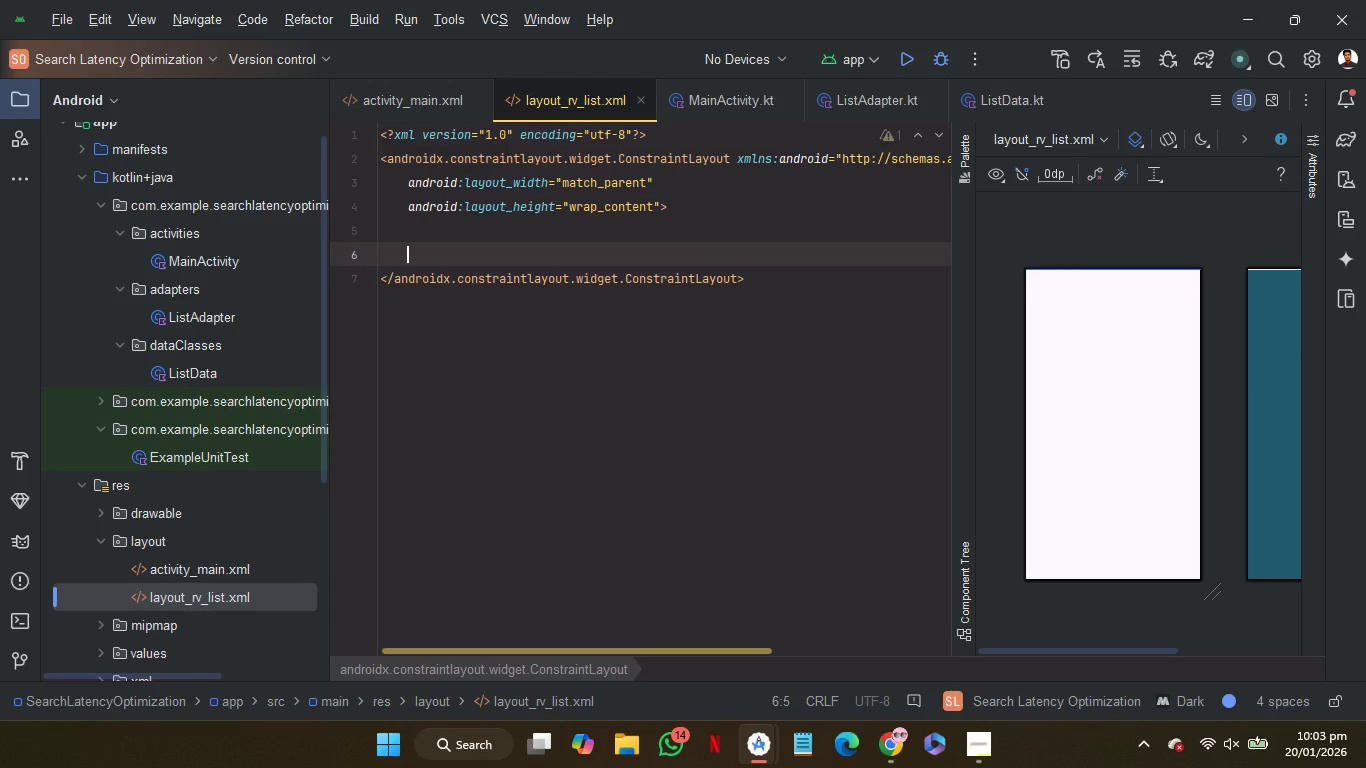 
key(Backspace)
 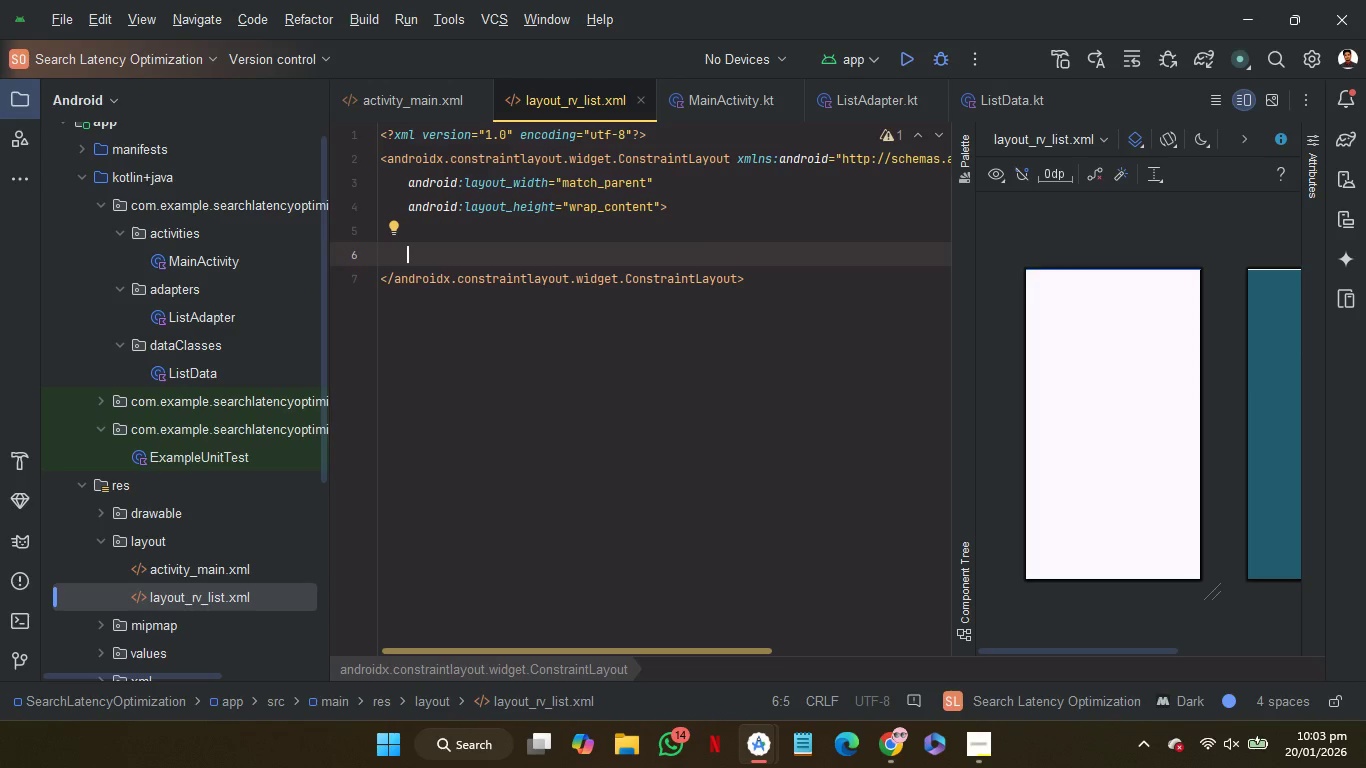 
key(Shift+Comma)
 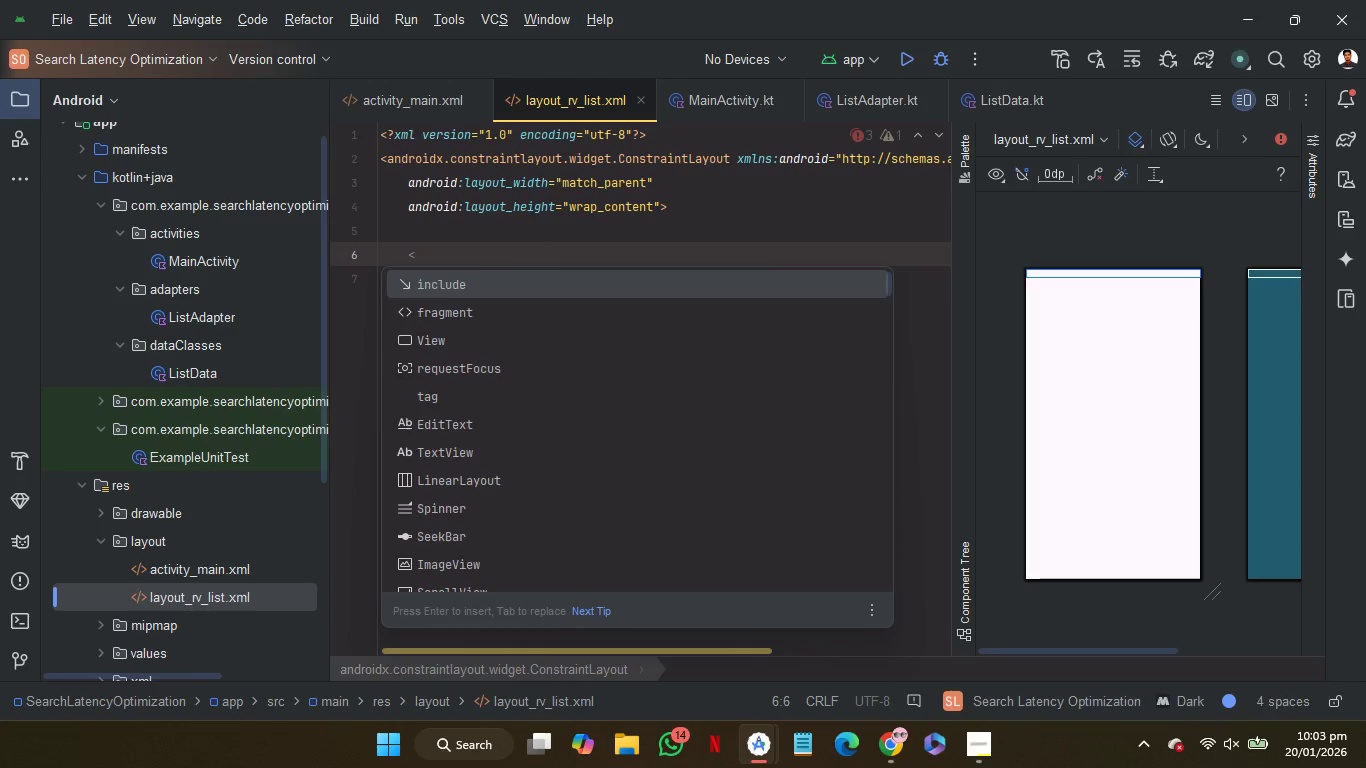 
wait(5.31)
 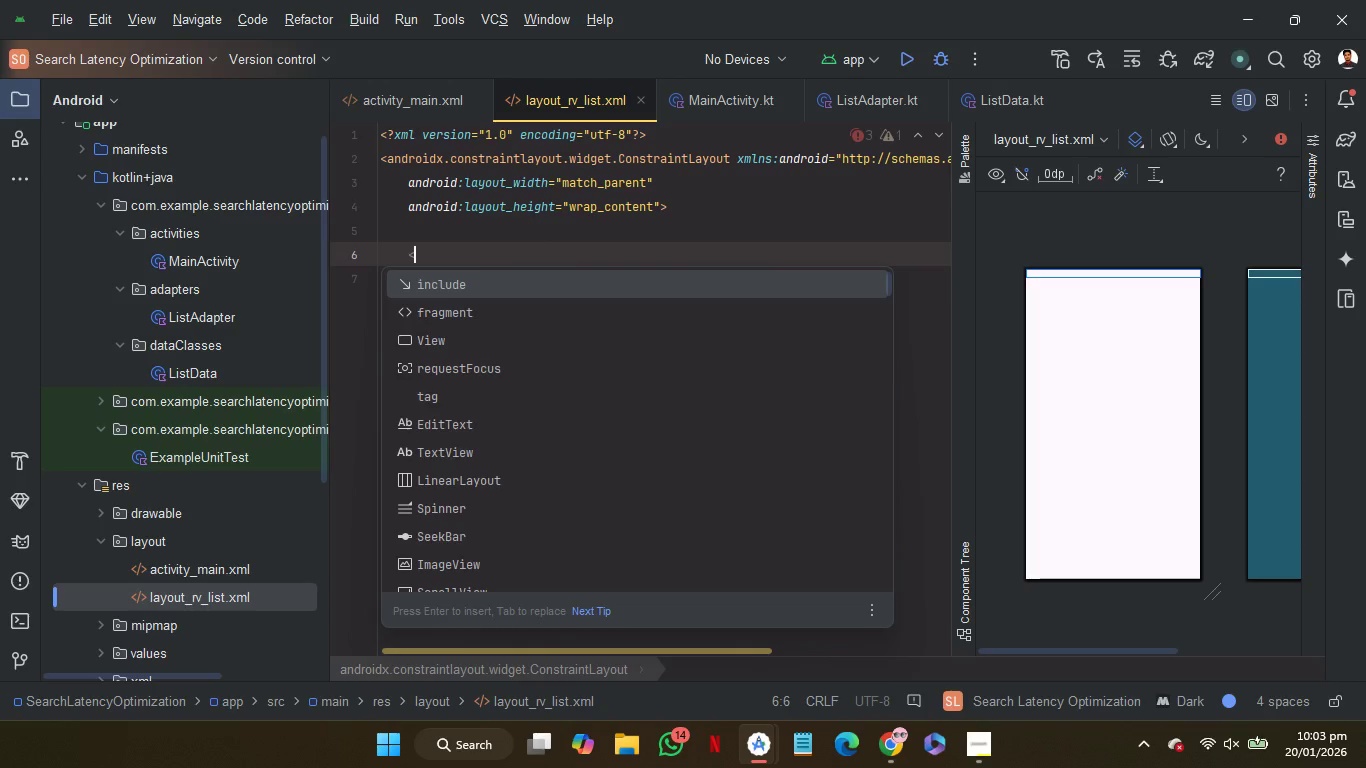 
type(TV)
 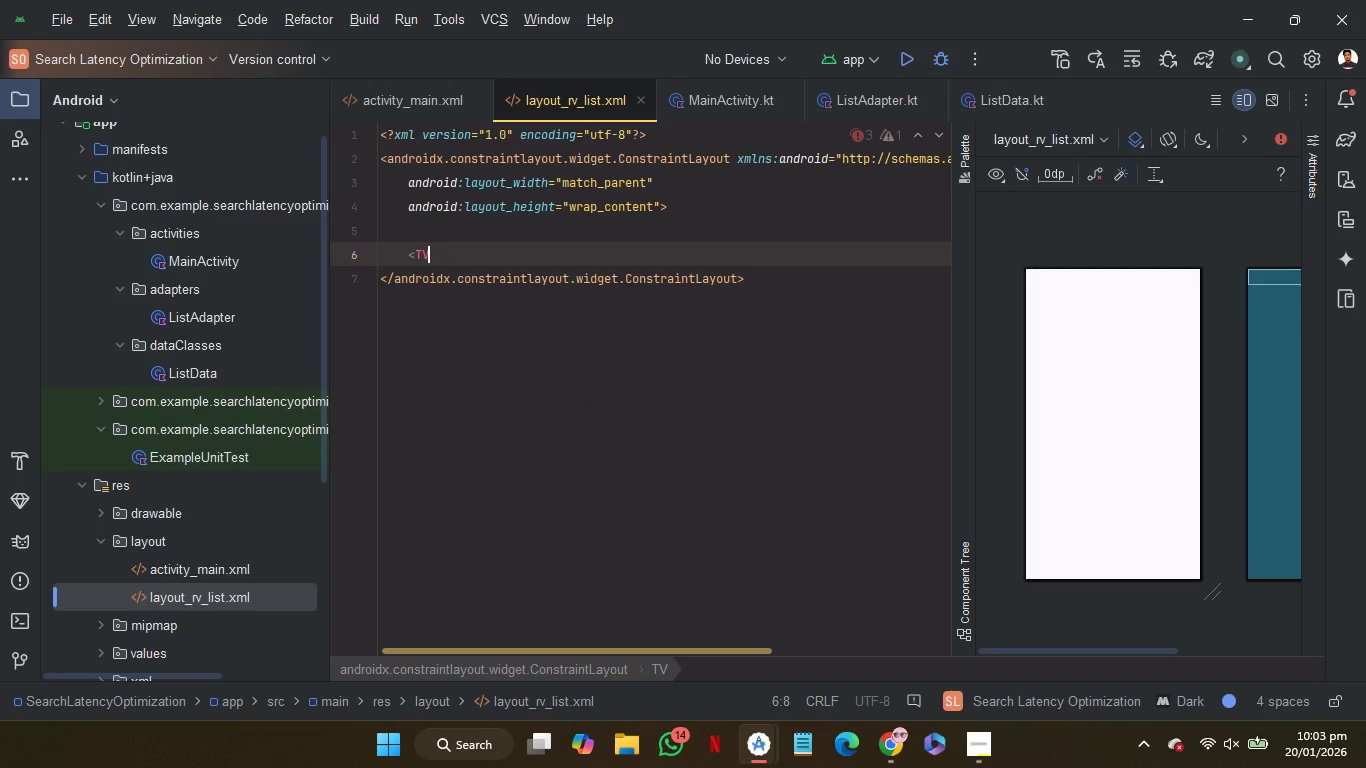 
key(Enter)
 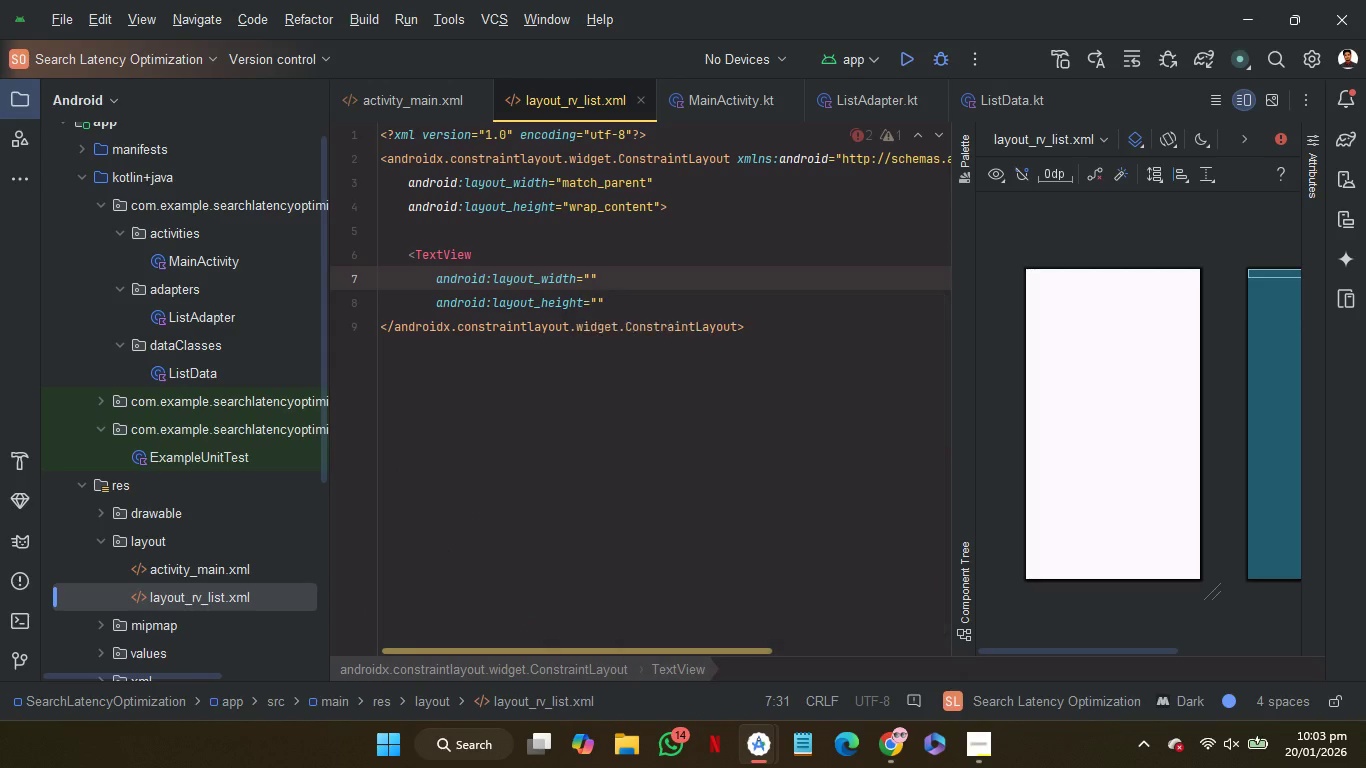 
key(Enter)
 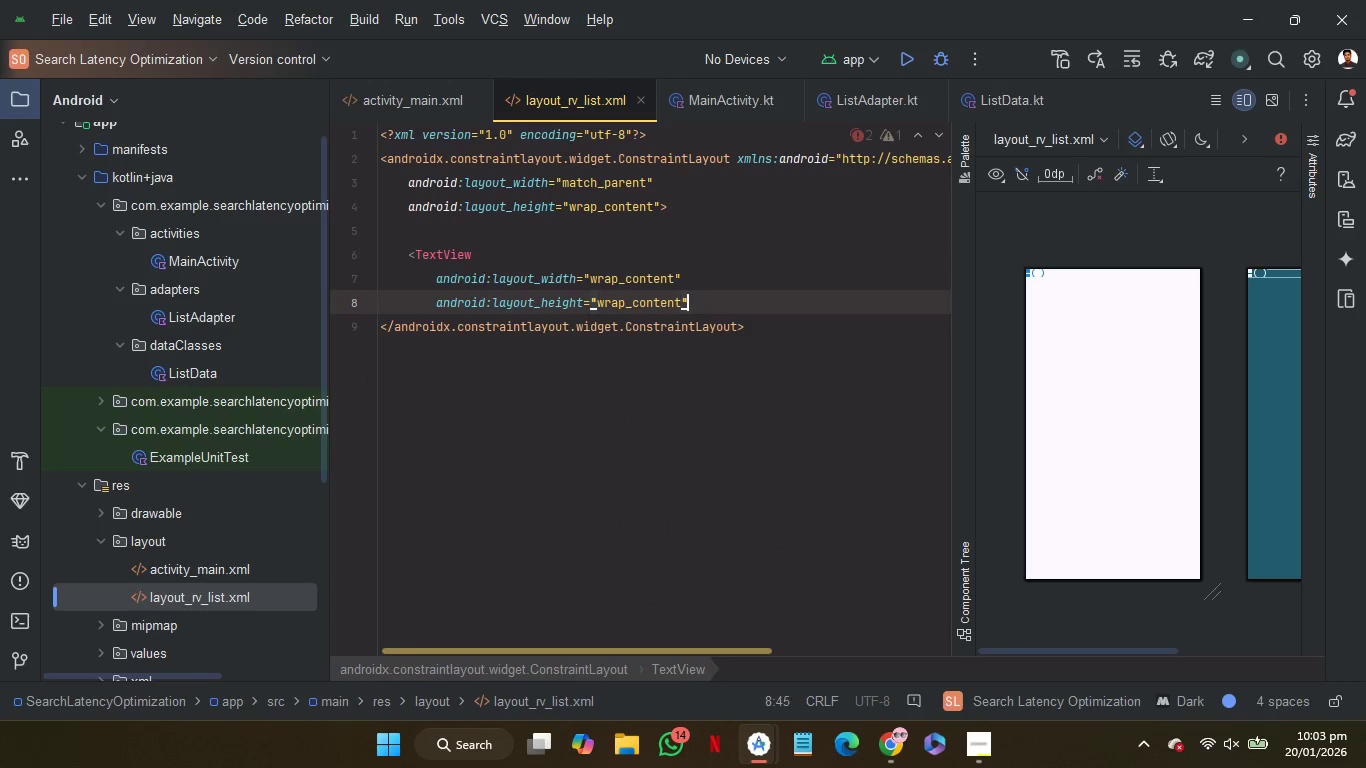 
key(Enter)
 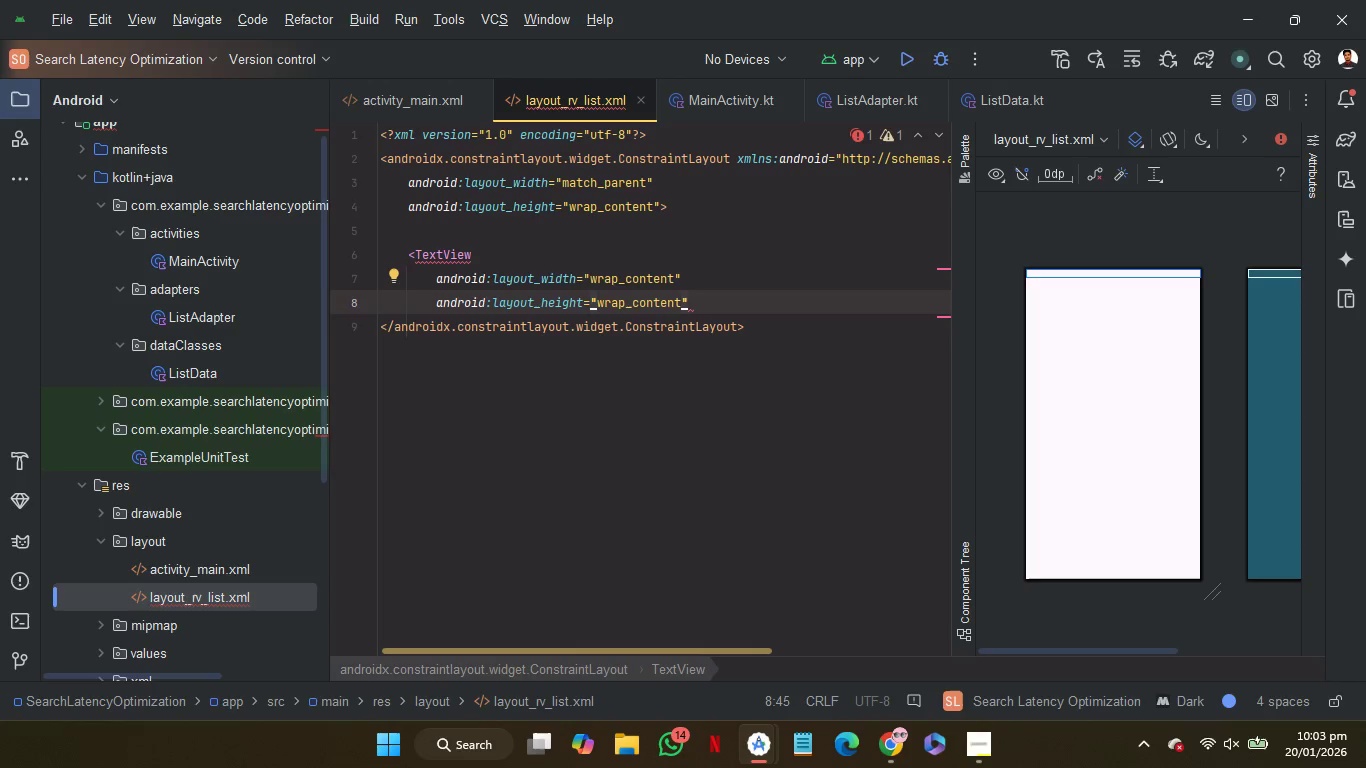 
key(ArrowUp)
 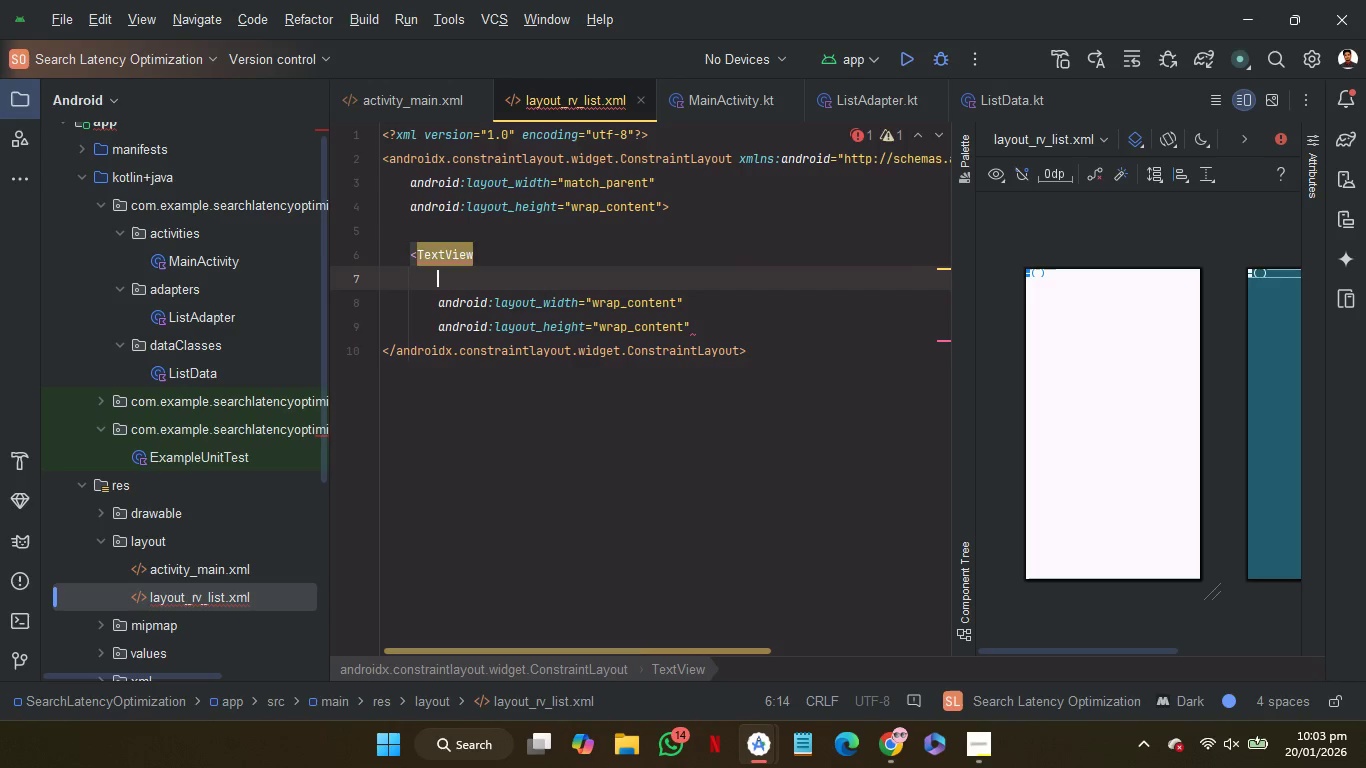 
key(ArrowUp)
 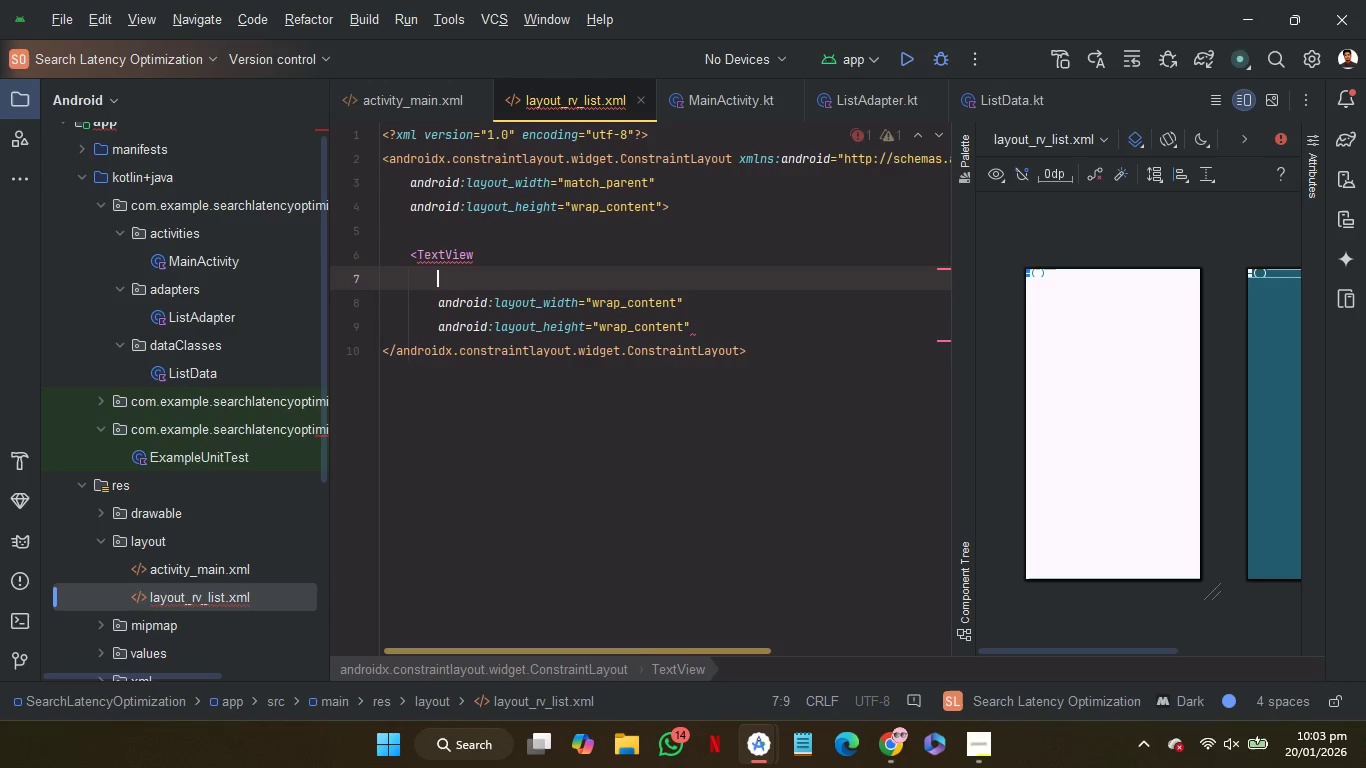 
key(Enter)
 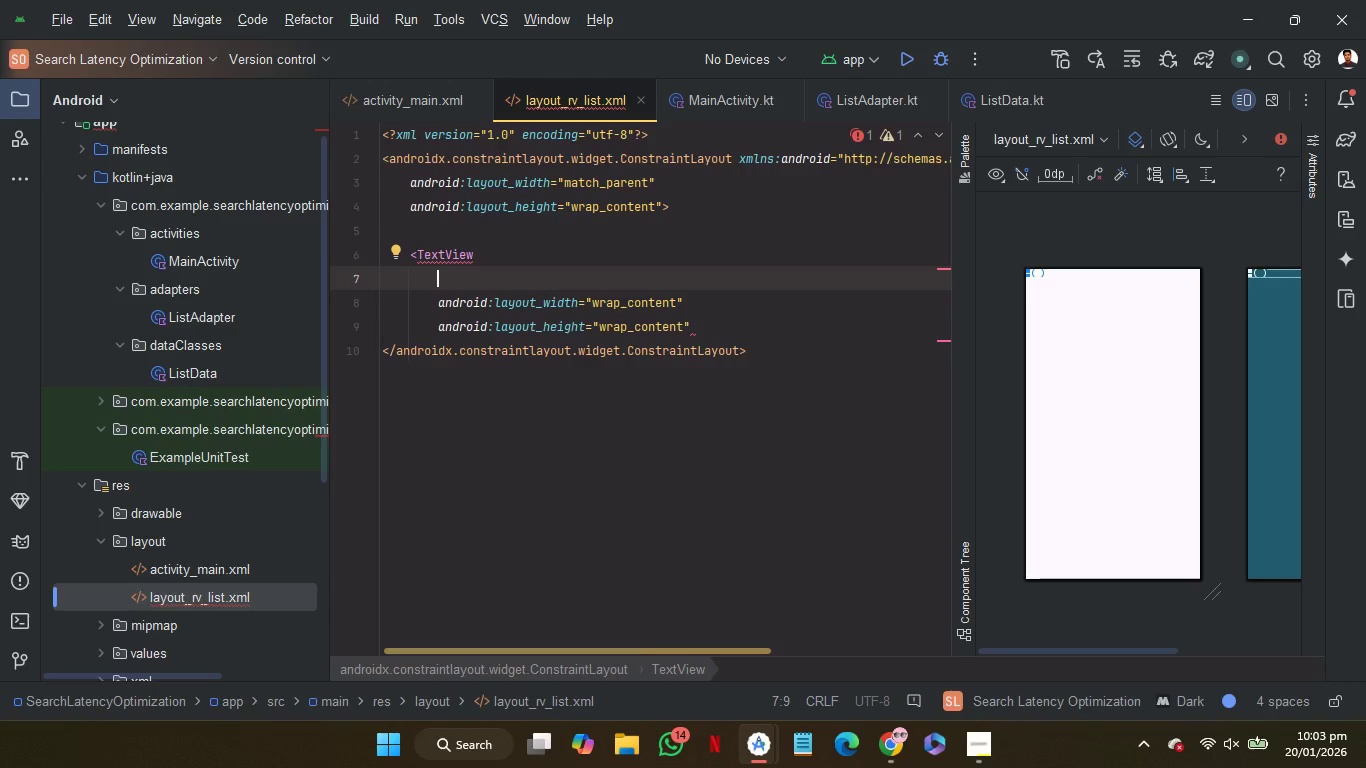 
type(id)
 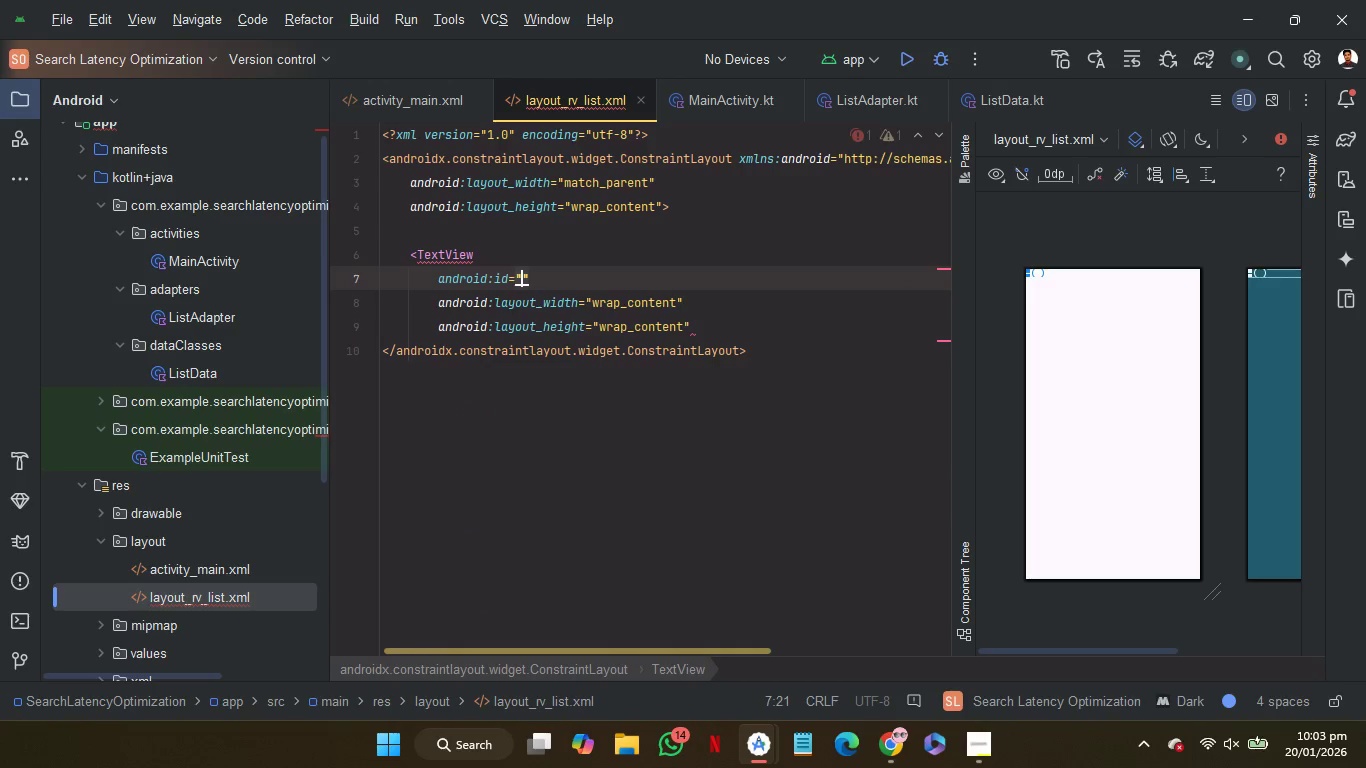 
key(Enter)
 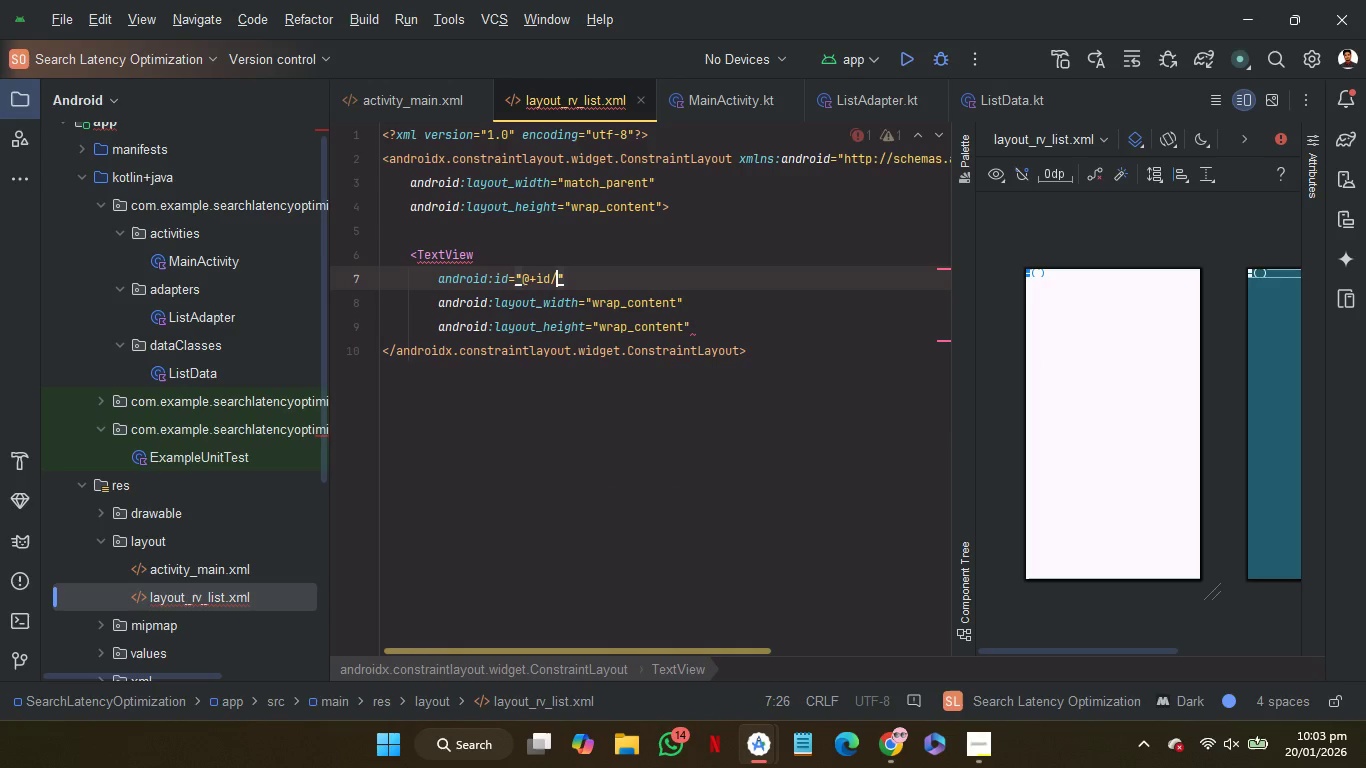 
key(Enter)
 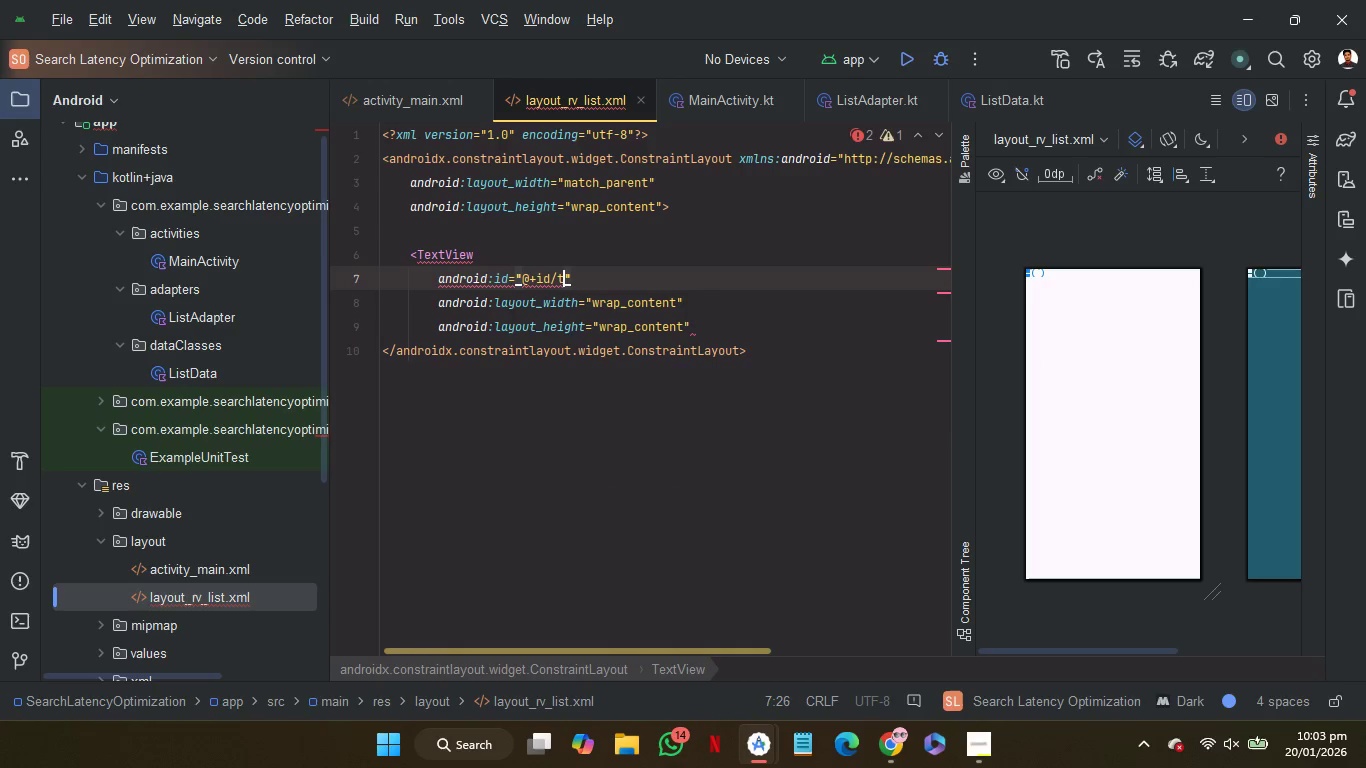 
type(txtTitle)
 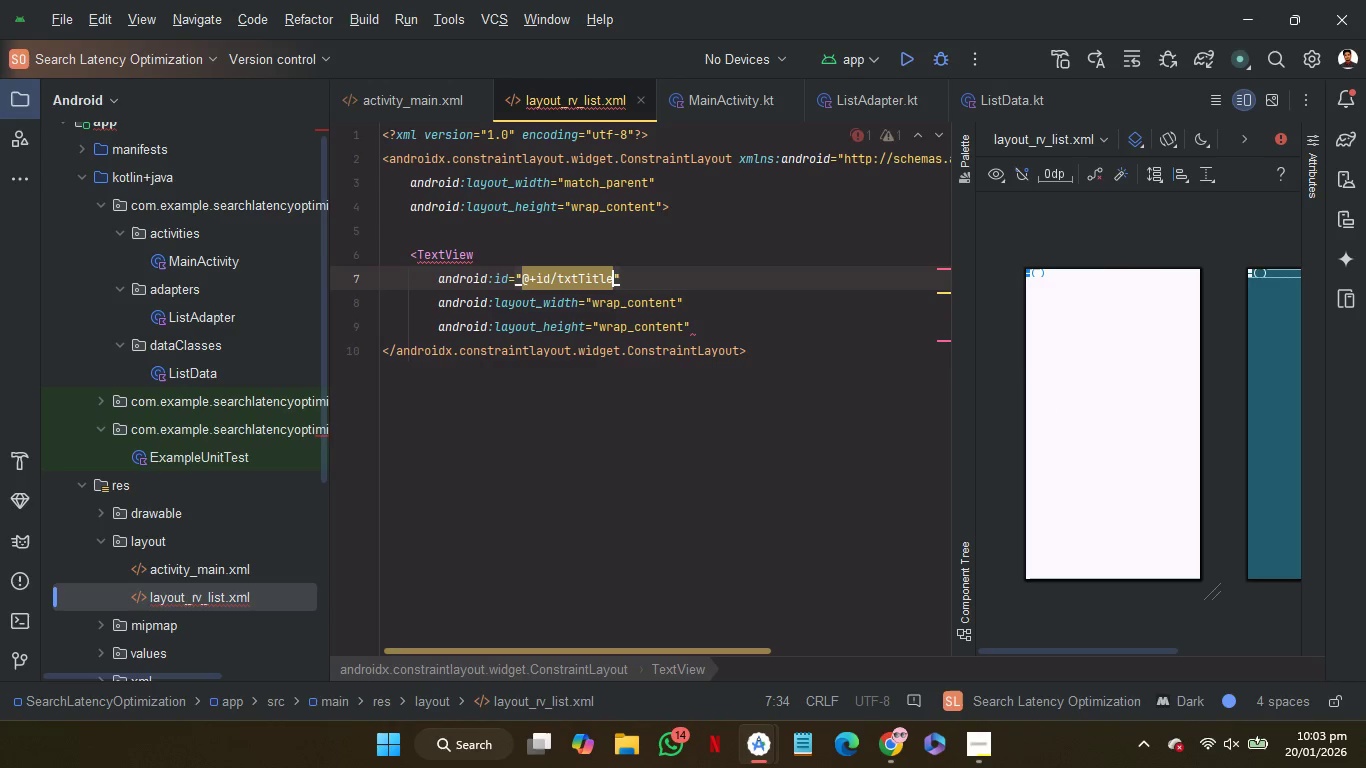 
key(ArrowDown)
 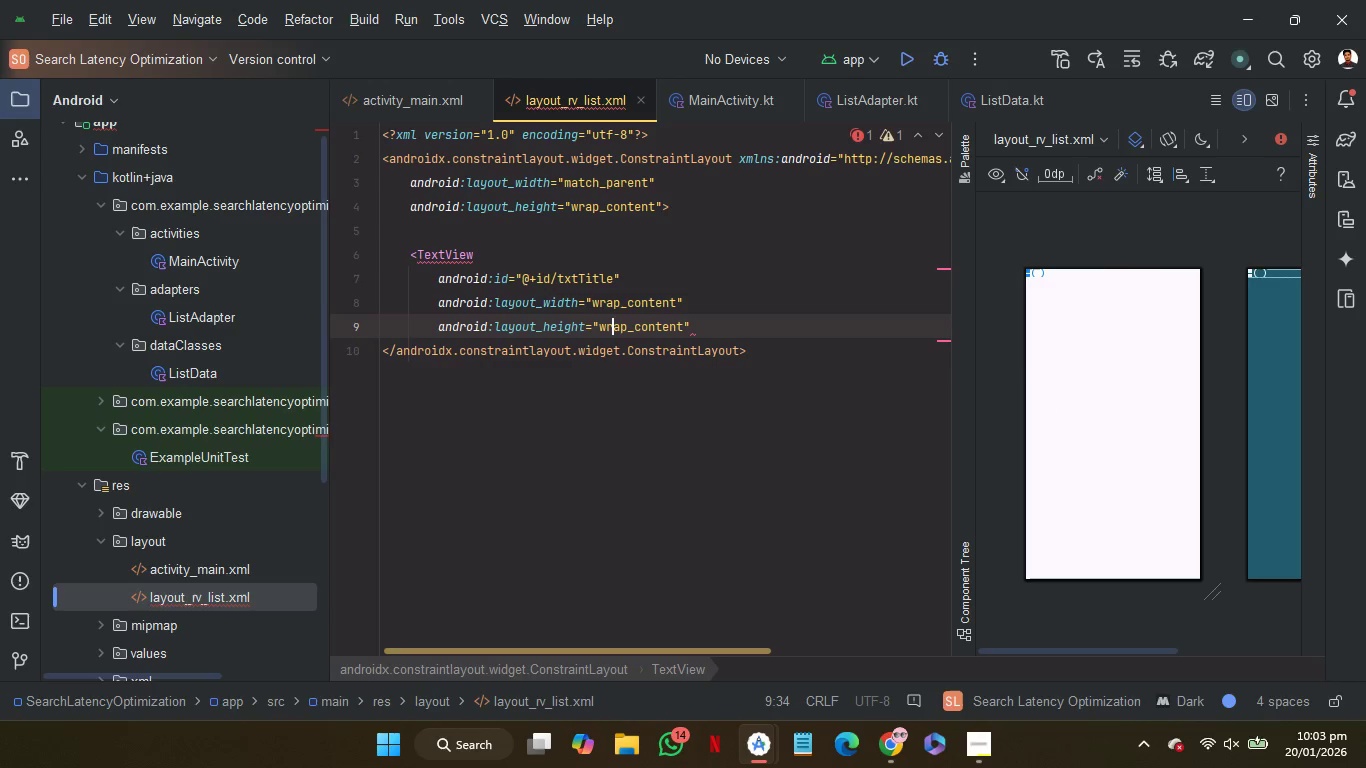 
key(ArrowDown)
 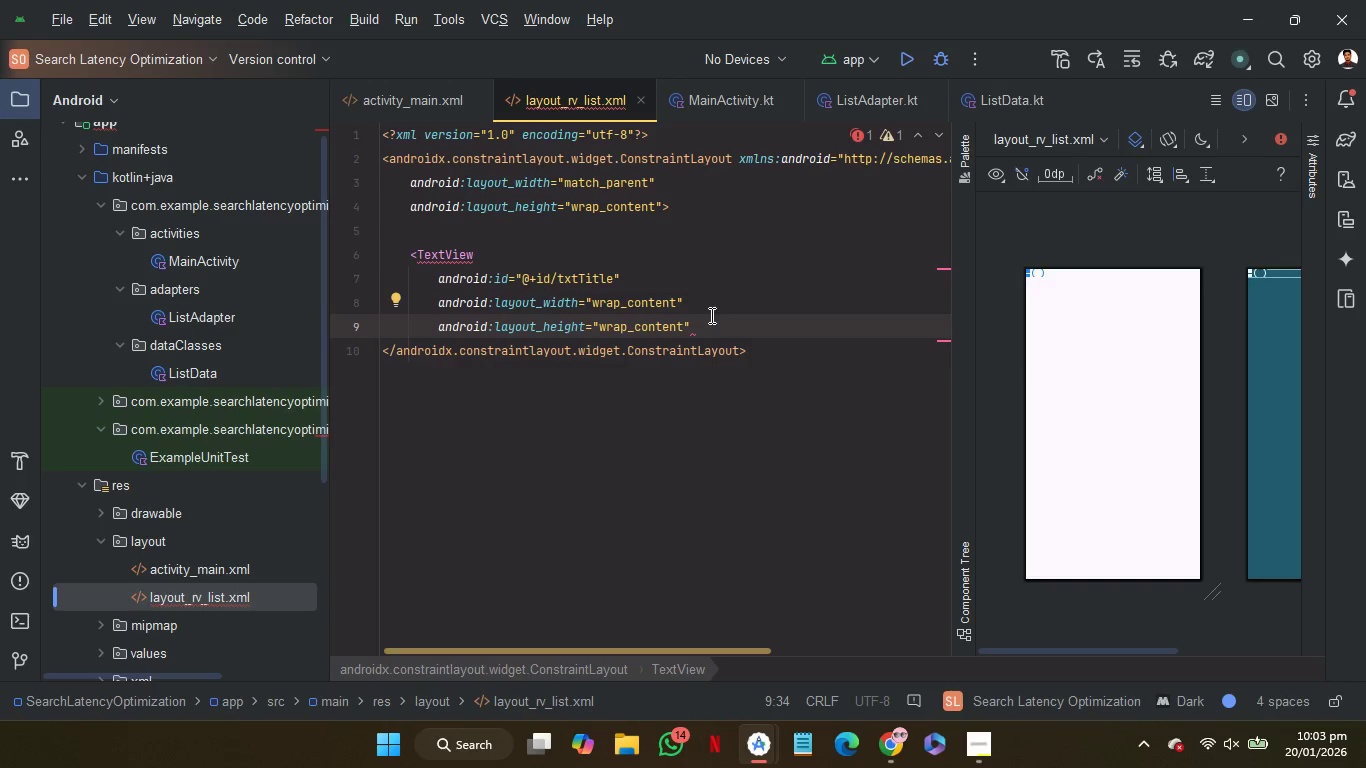 
left_click([710, 315])
 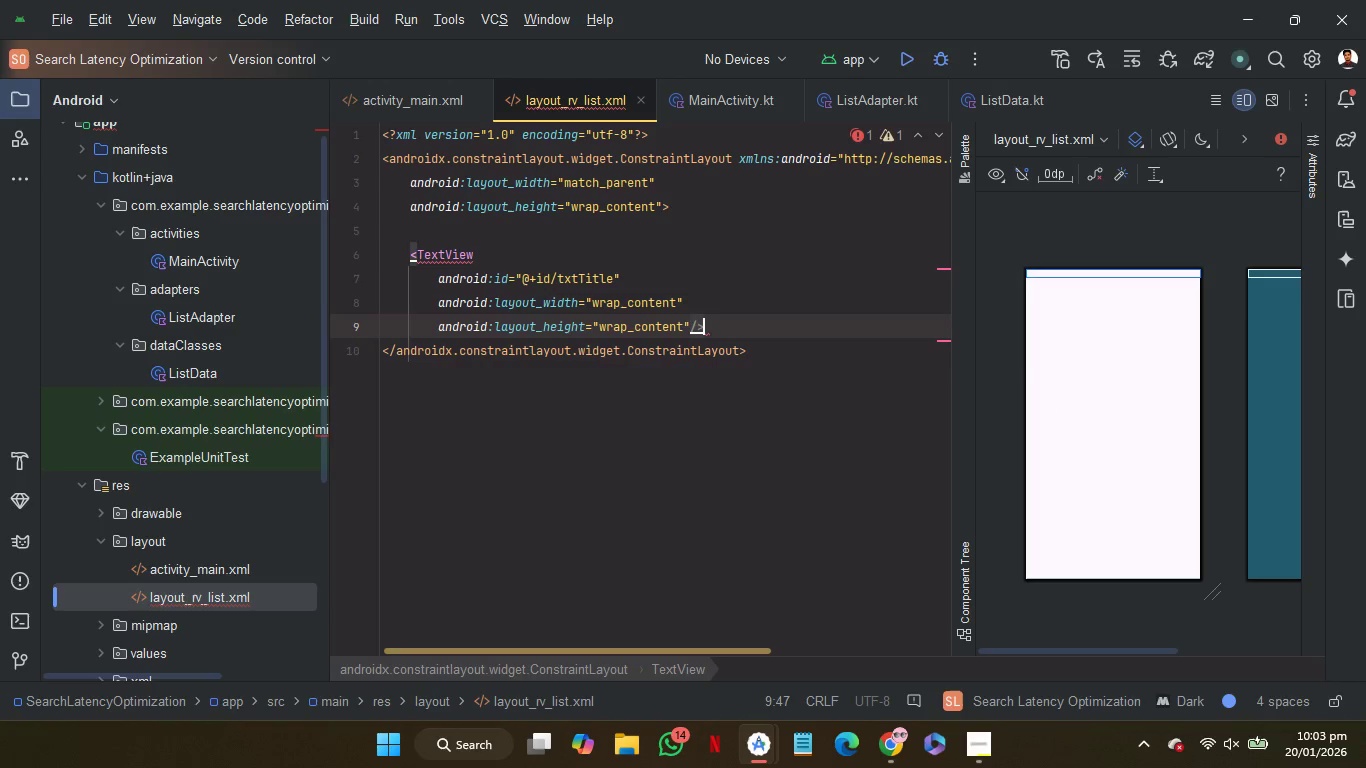 
key(Slash)
 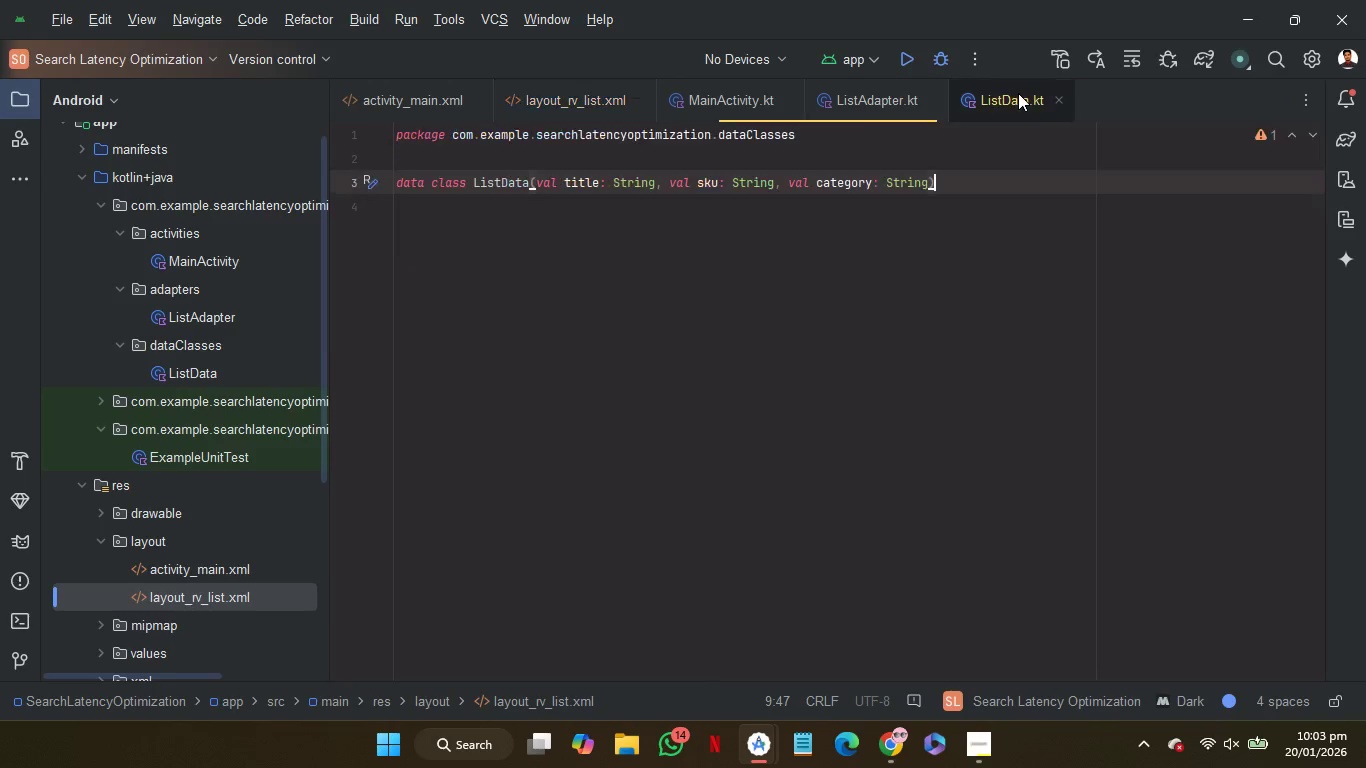 
left_click([1018, 93])
 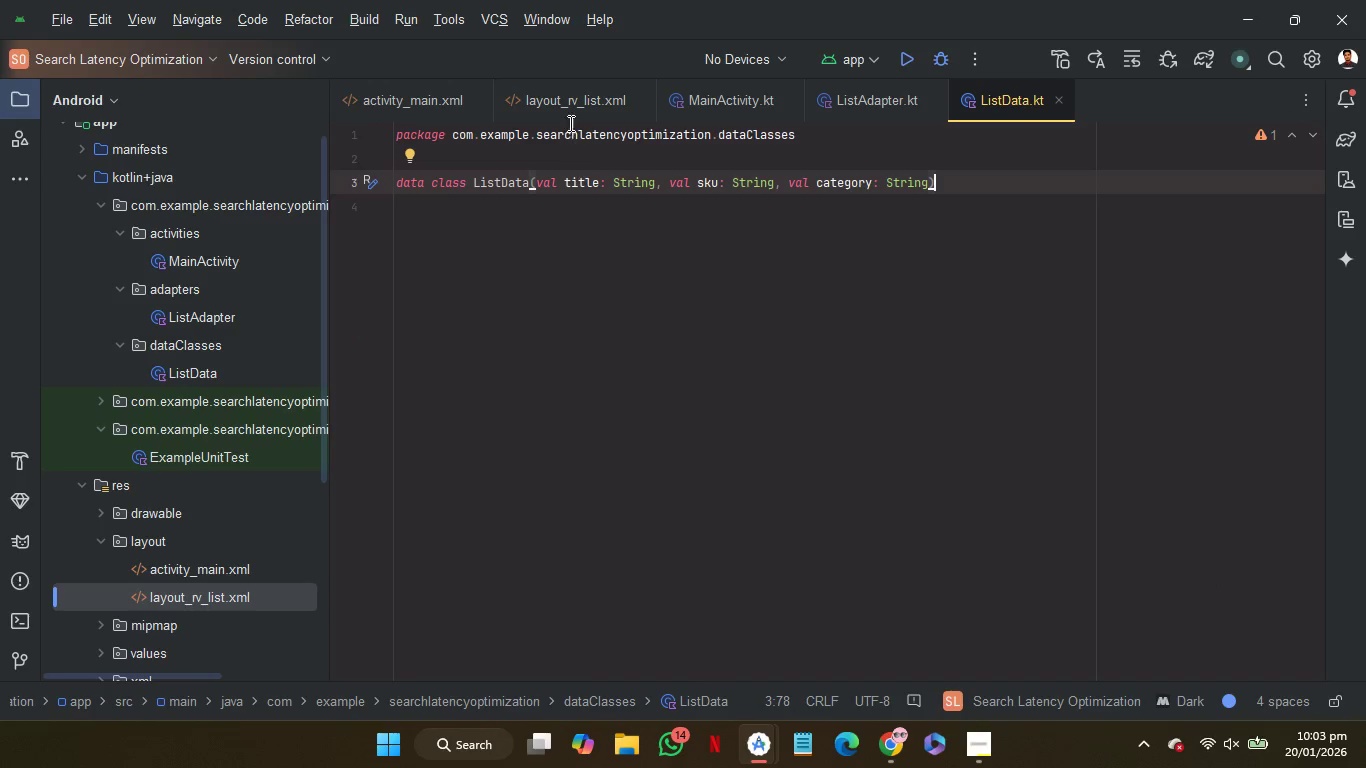 
left_click([569, 112])
 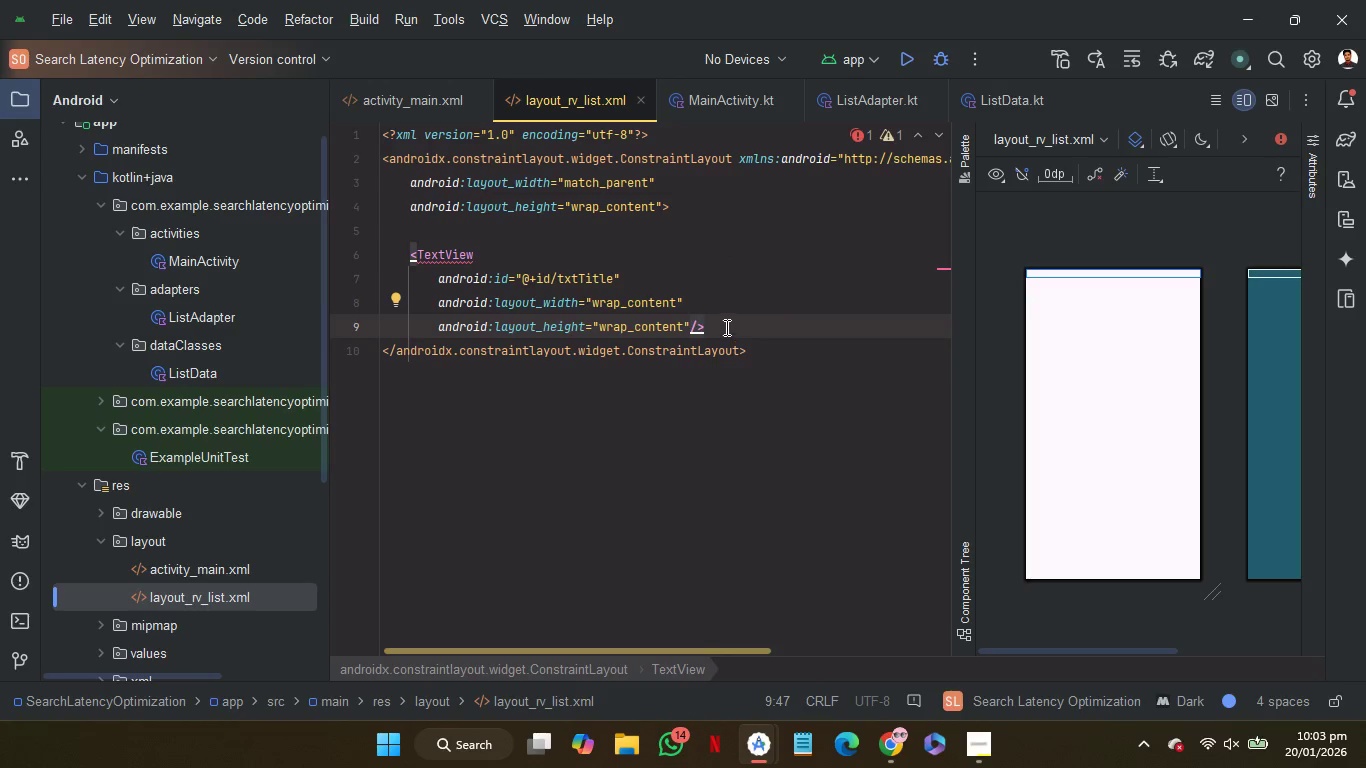 
wait(5.03)
 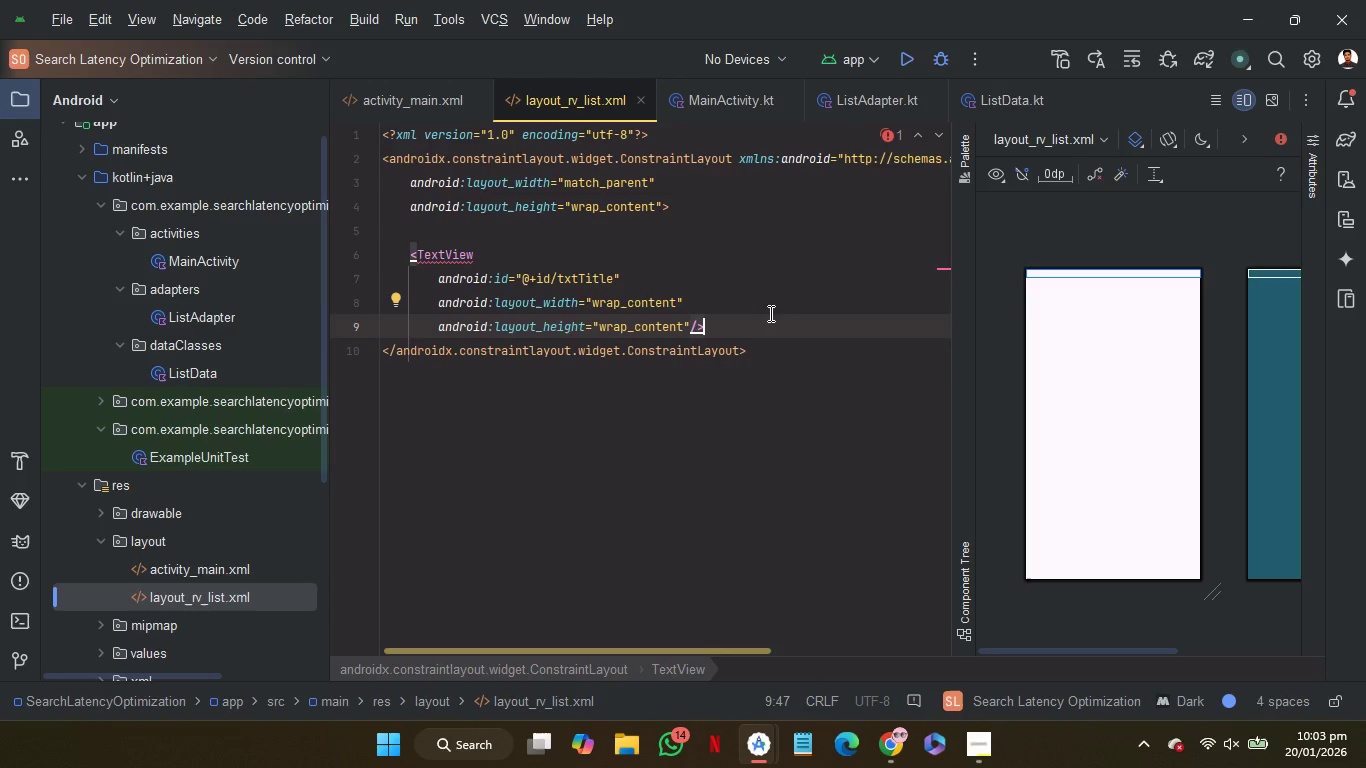 
left_click([725, 325])
 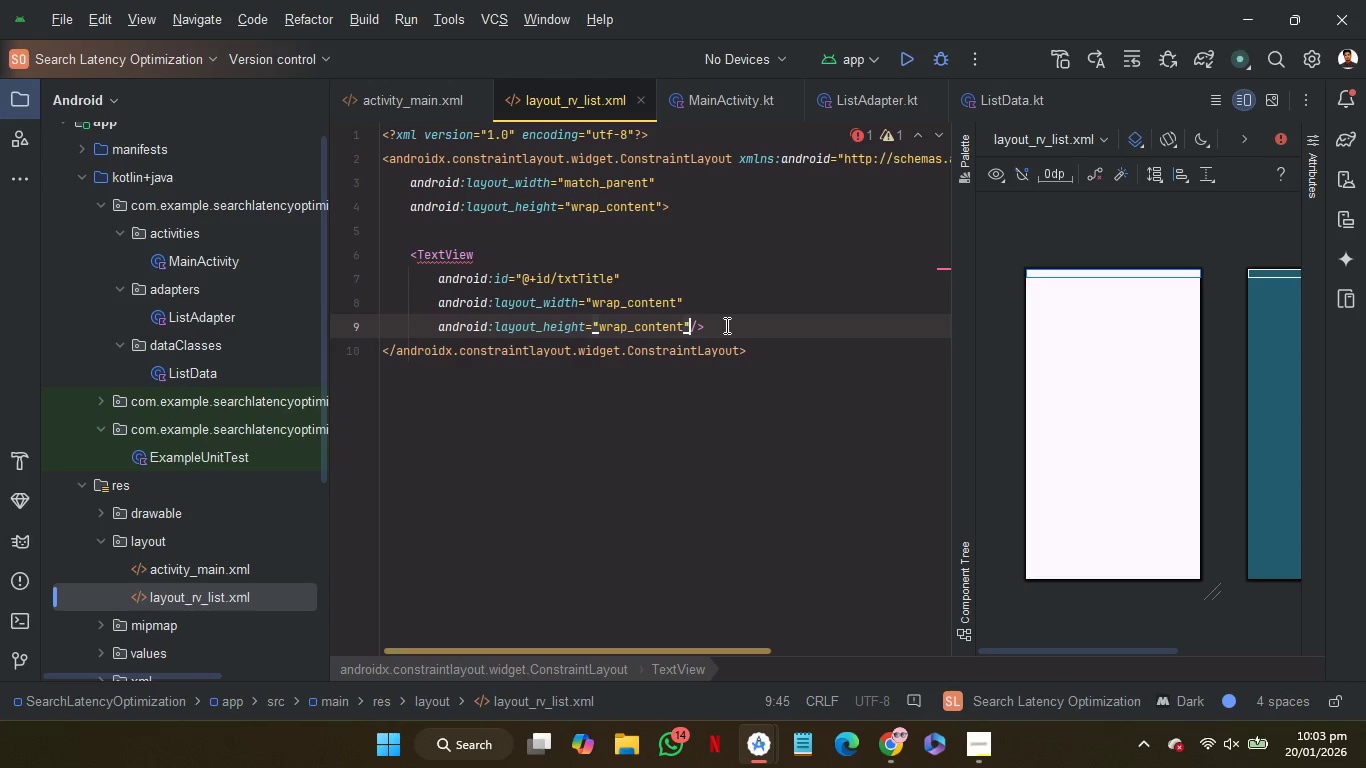 
key(ArrowLeft)
 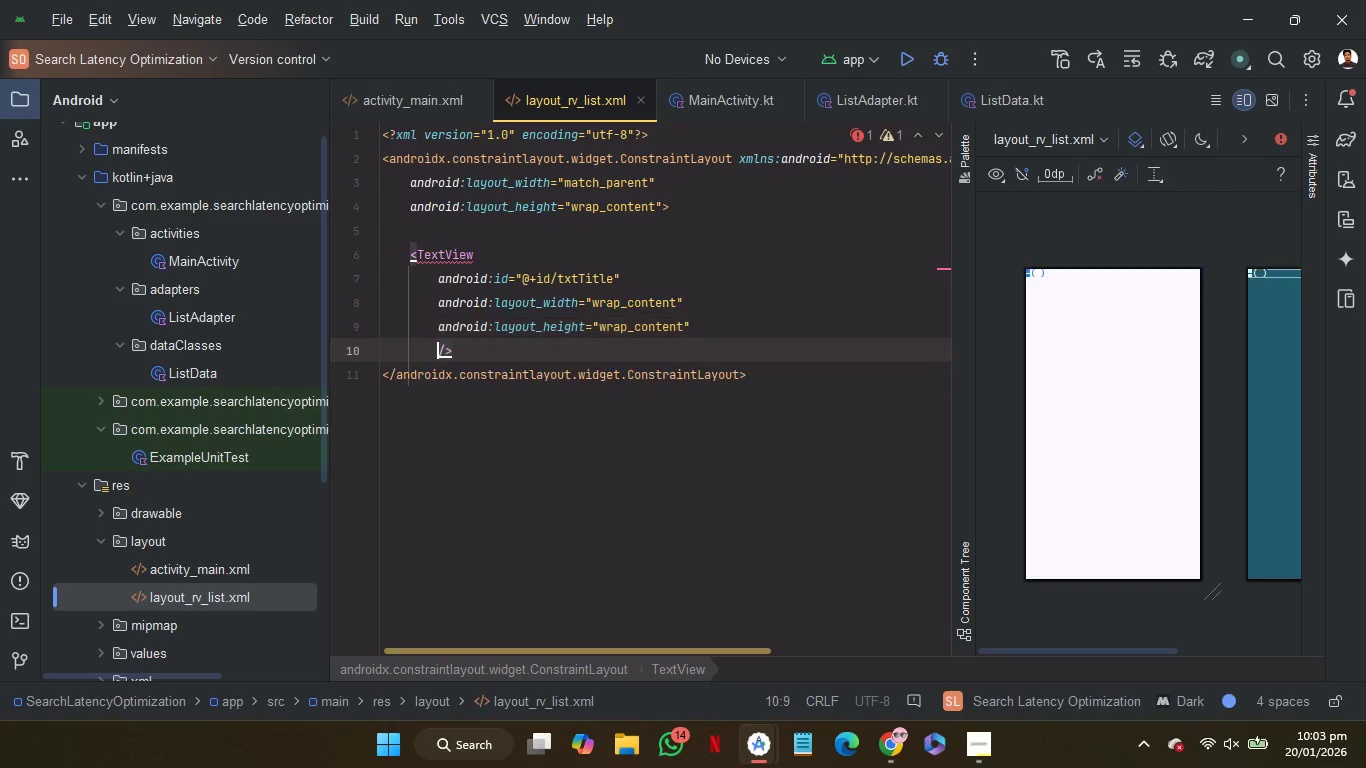 
key(ArrowLeft)
 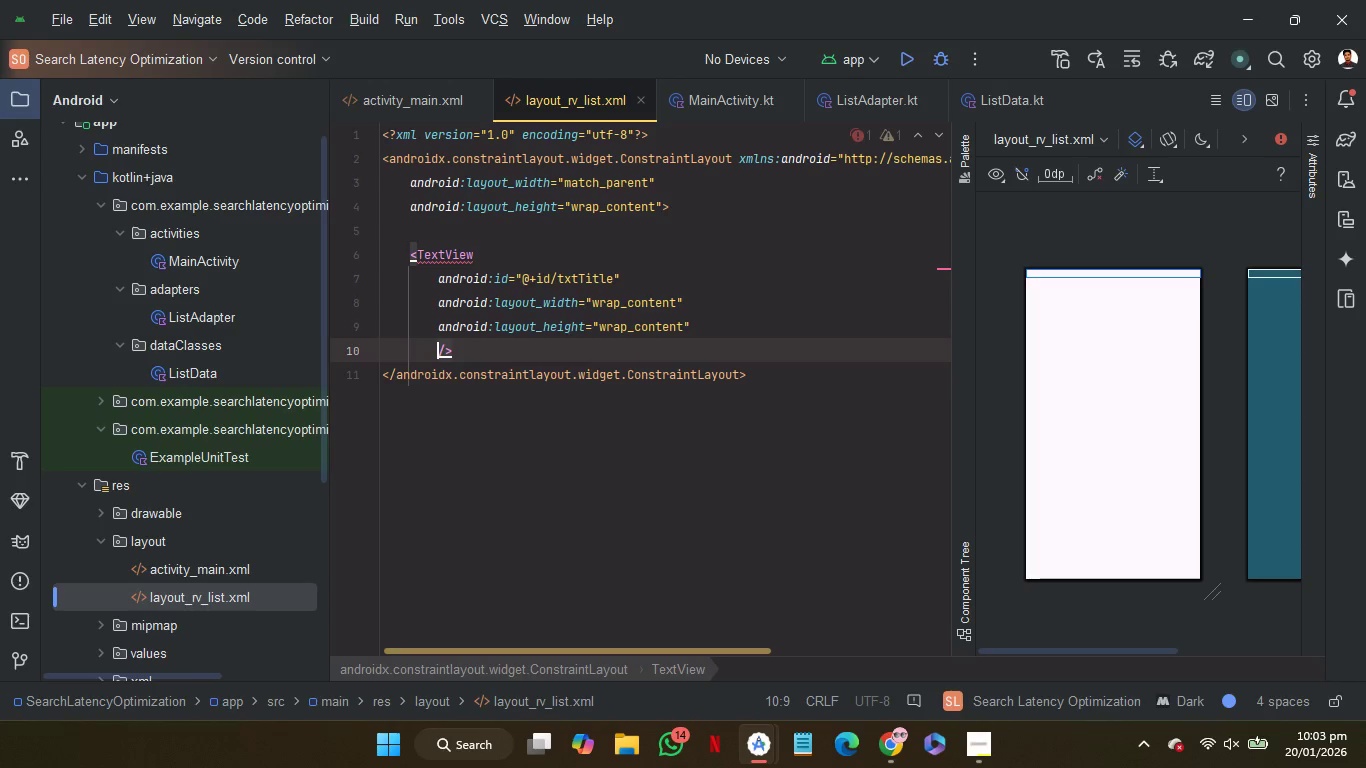 
key(Enter)
 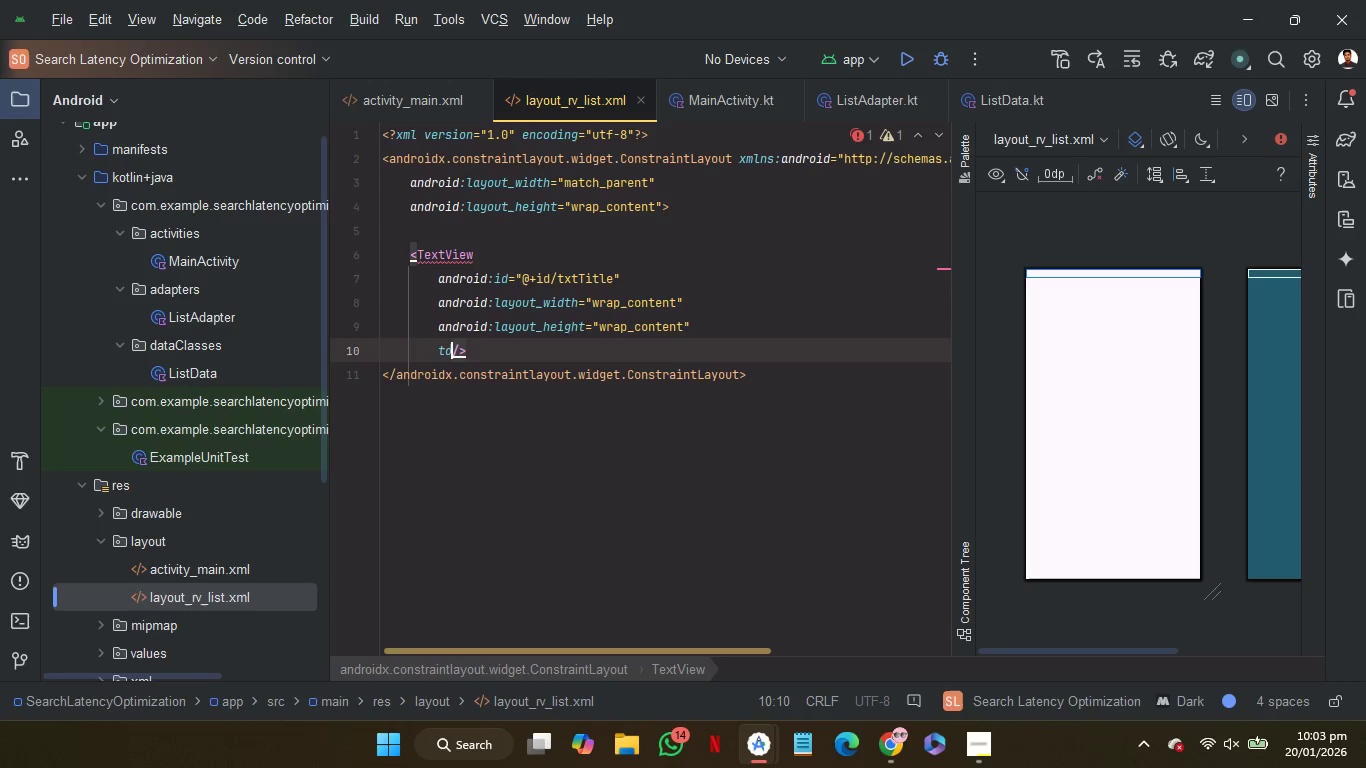 
type(top)
 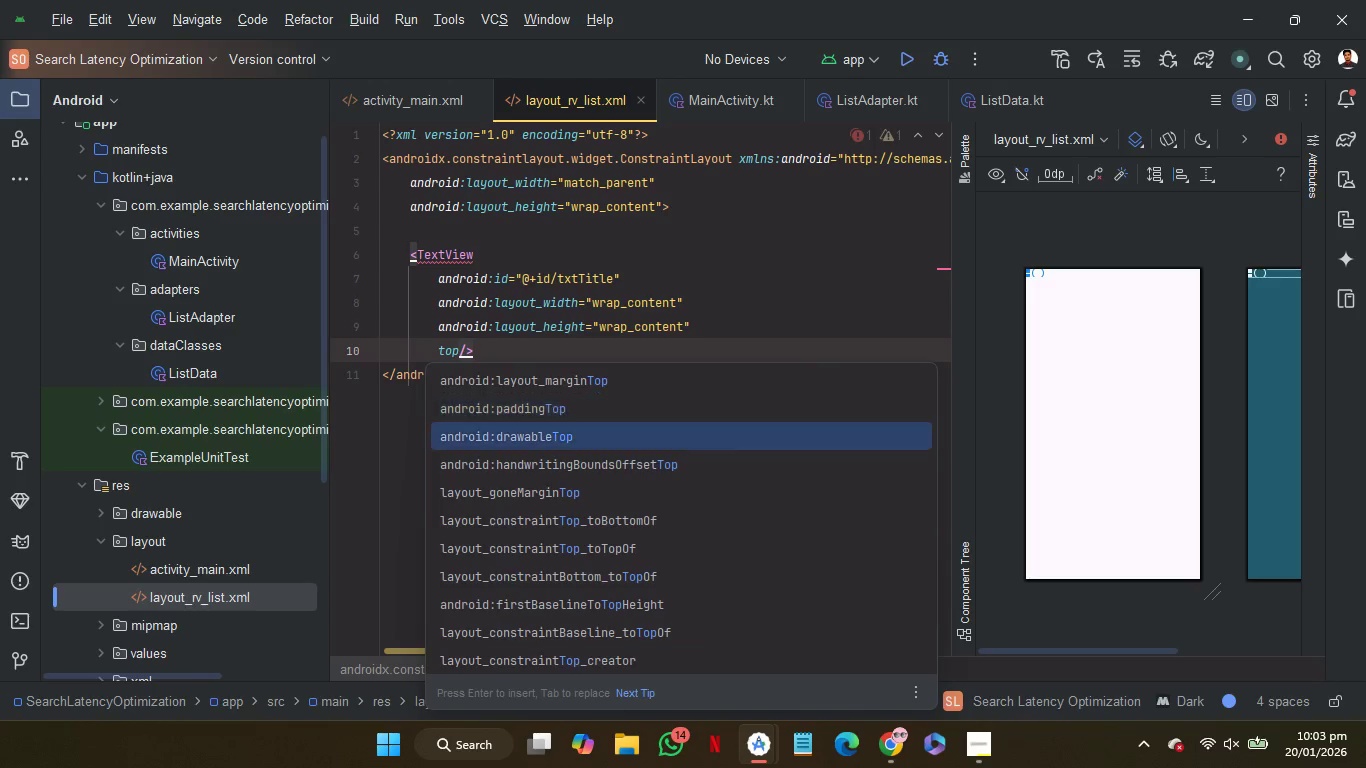 
key(ArrowDown)
 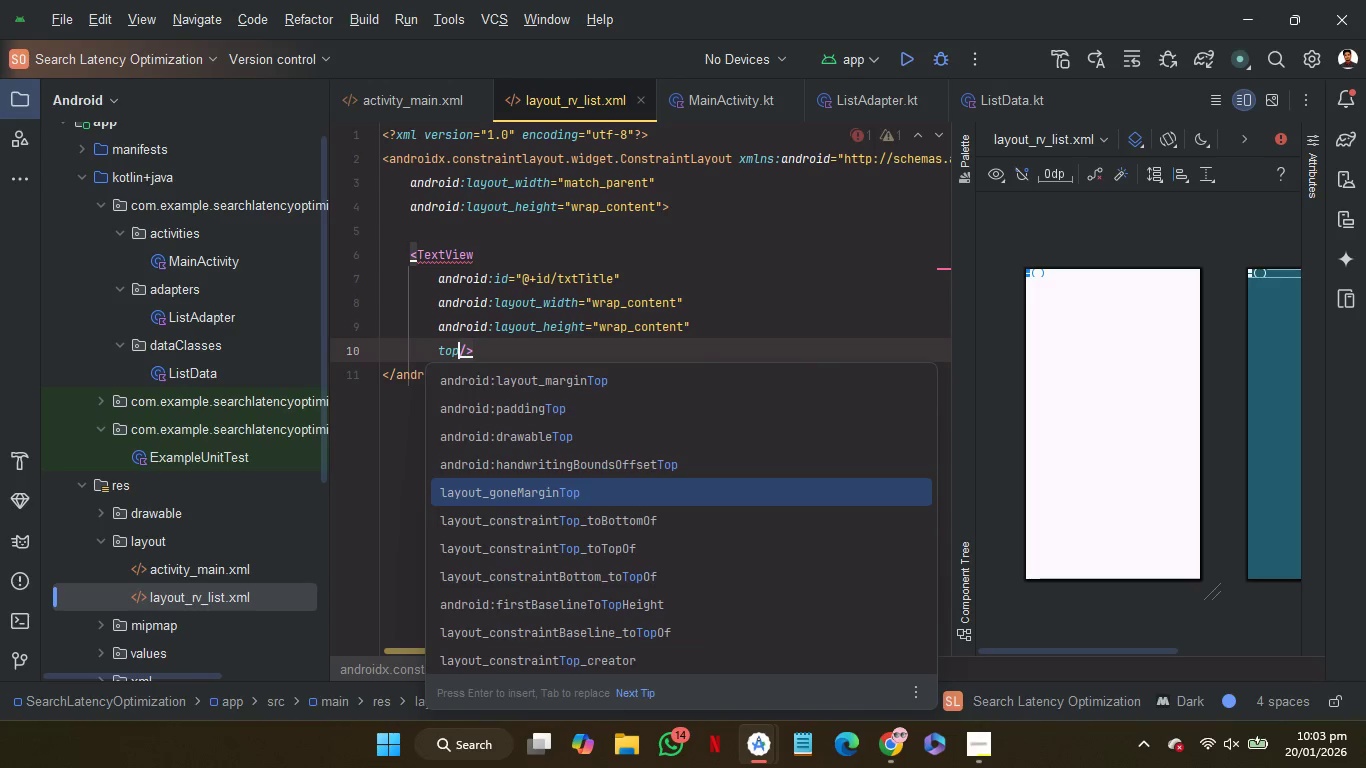 
key(ArrowDown)
 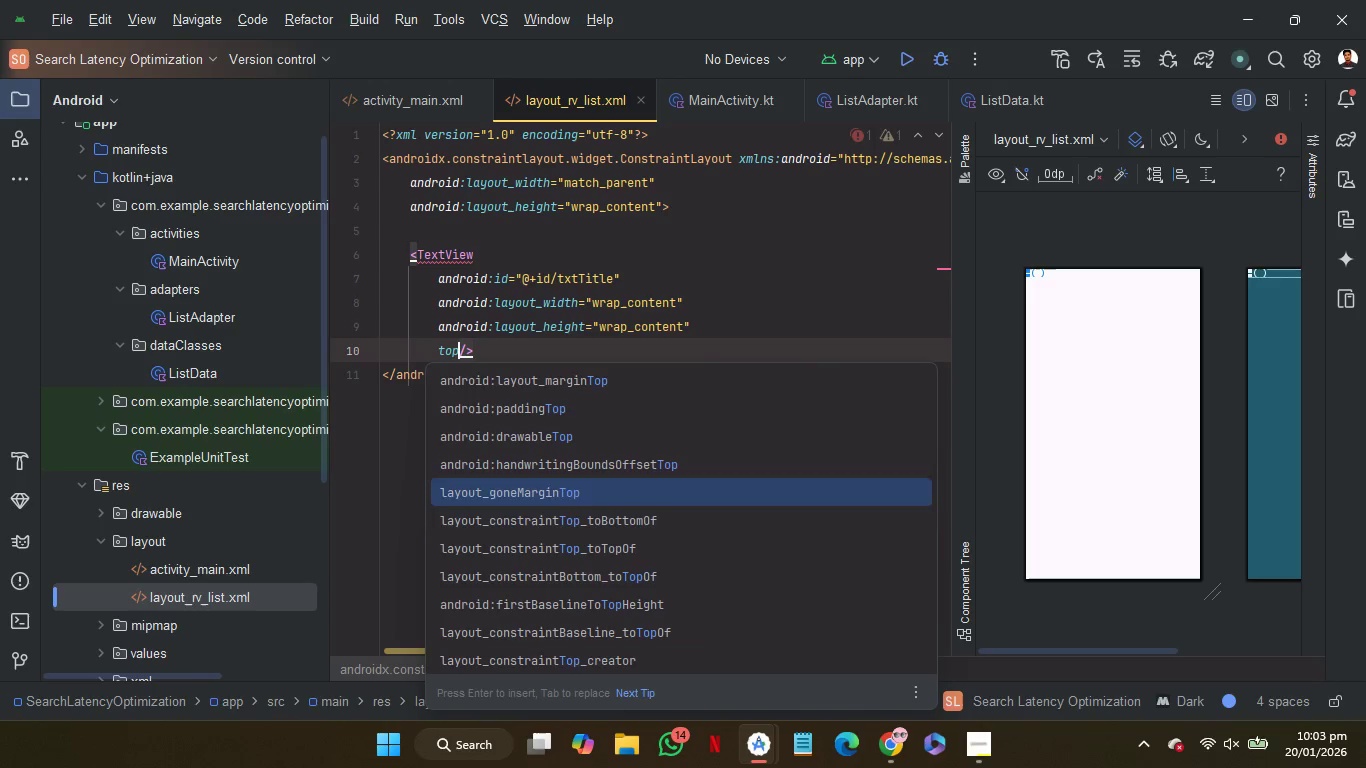 
key(ArrowDown)
 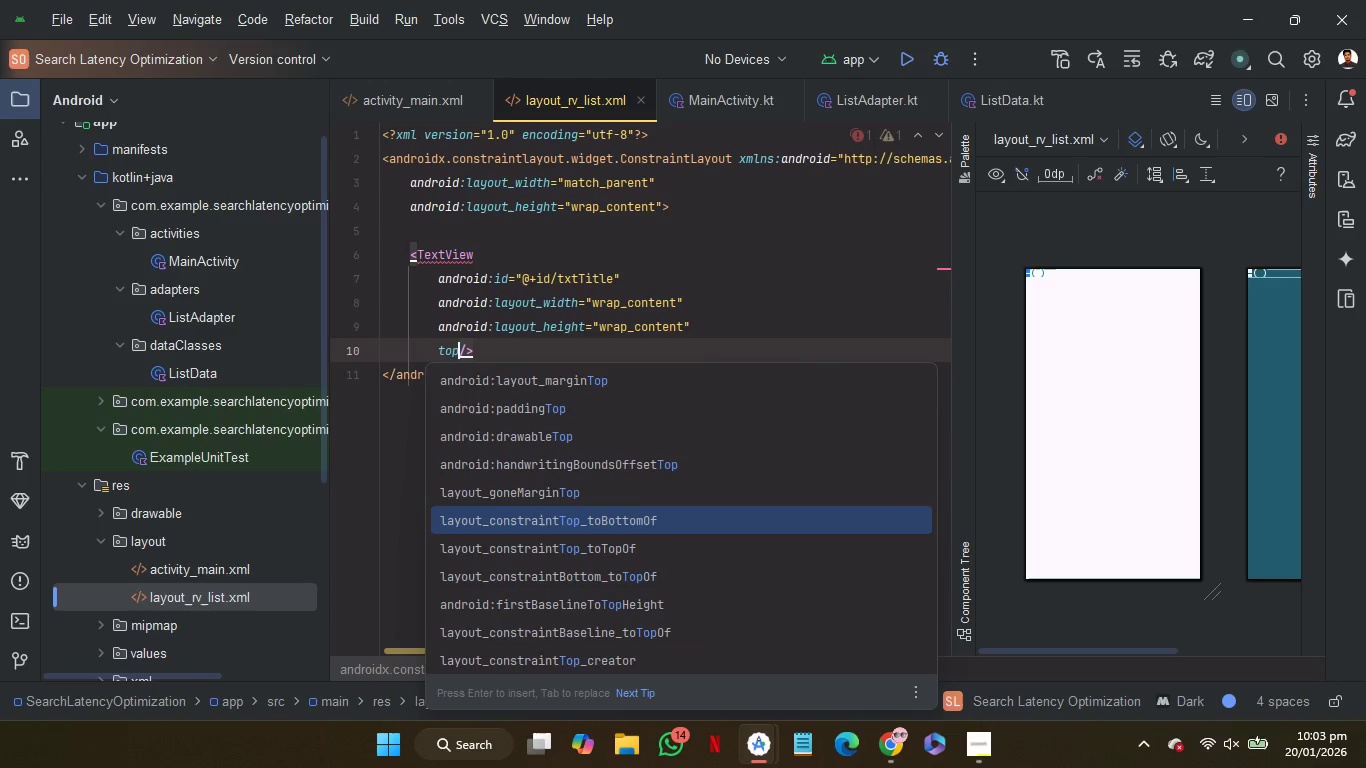 
key(ArrowDown)
 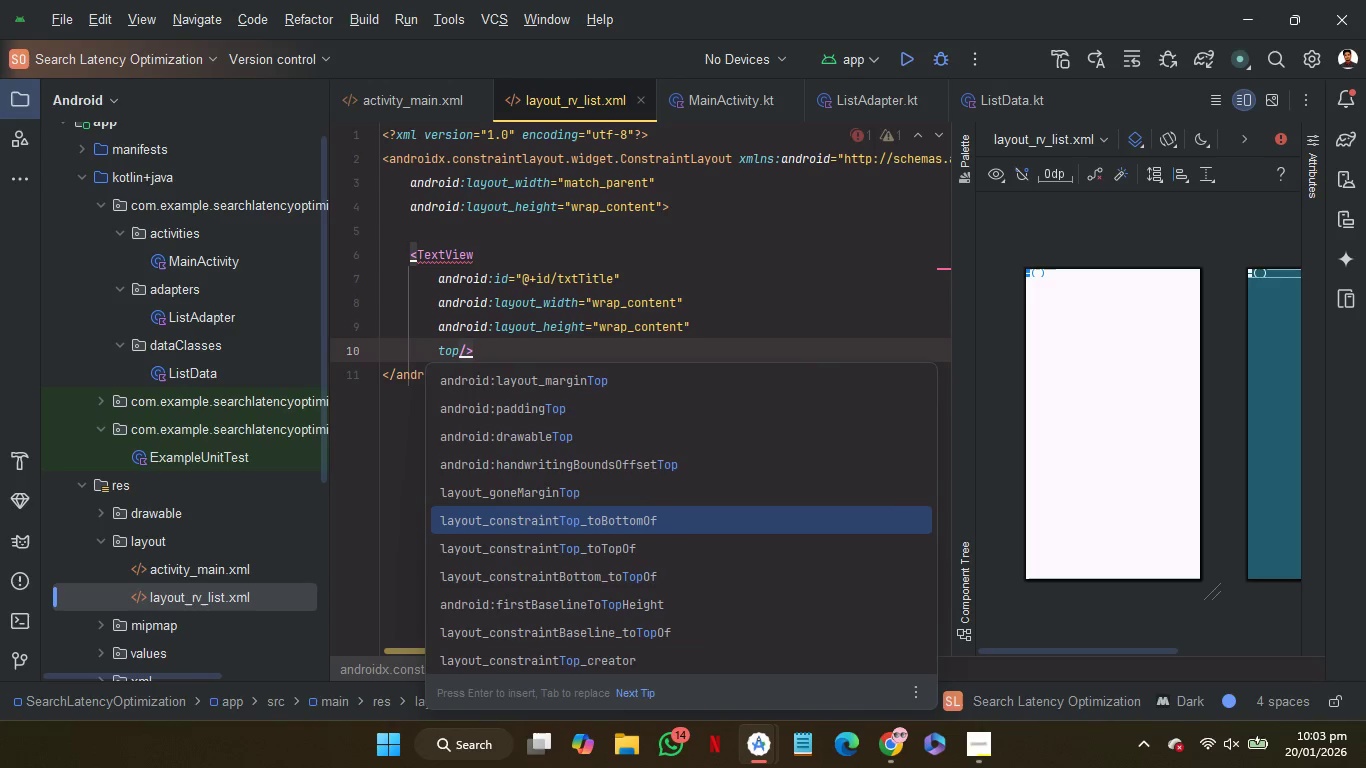 
key(ArrowDown)
 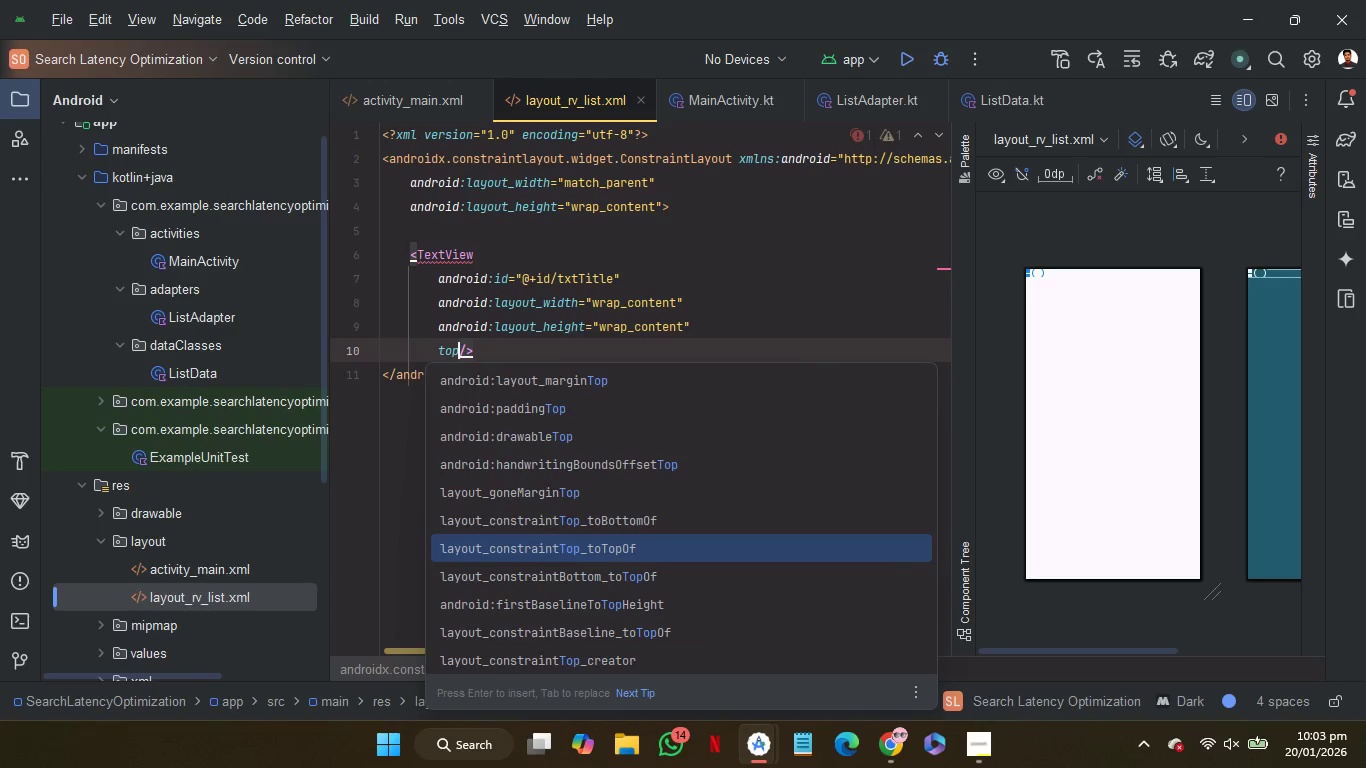 
key(ArrowDown)
 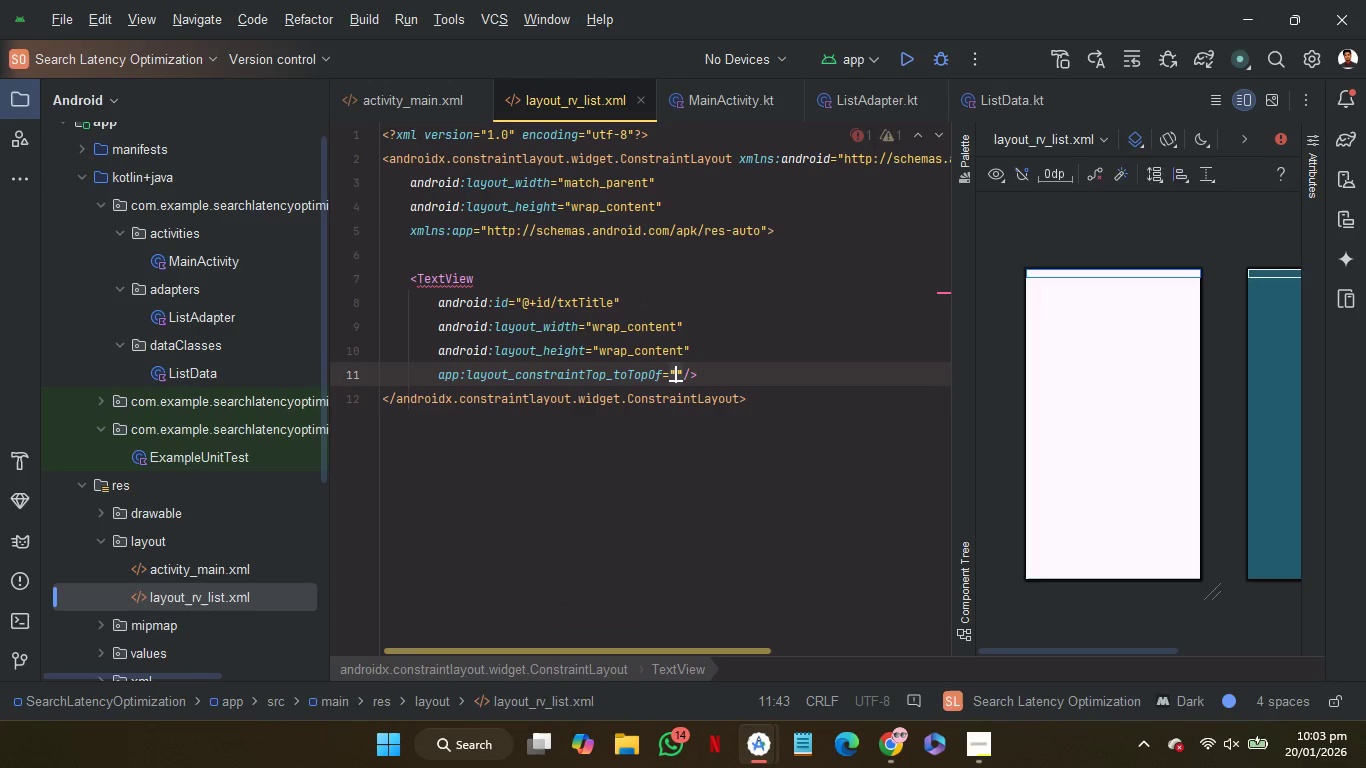 
key(Enter)
 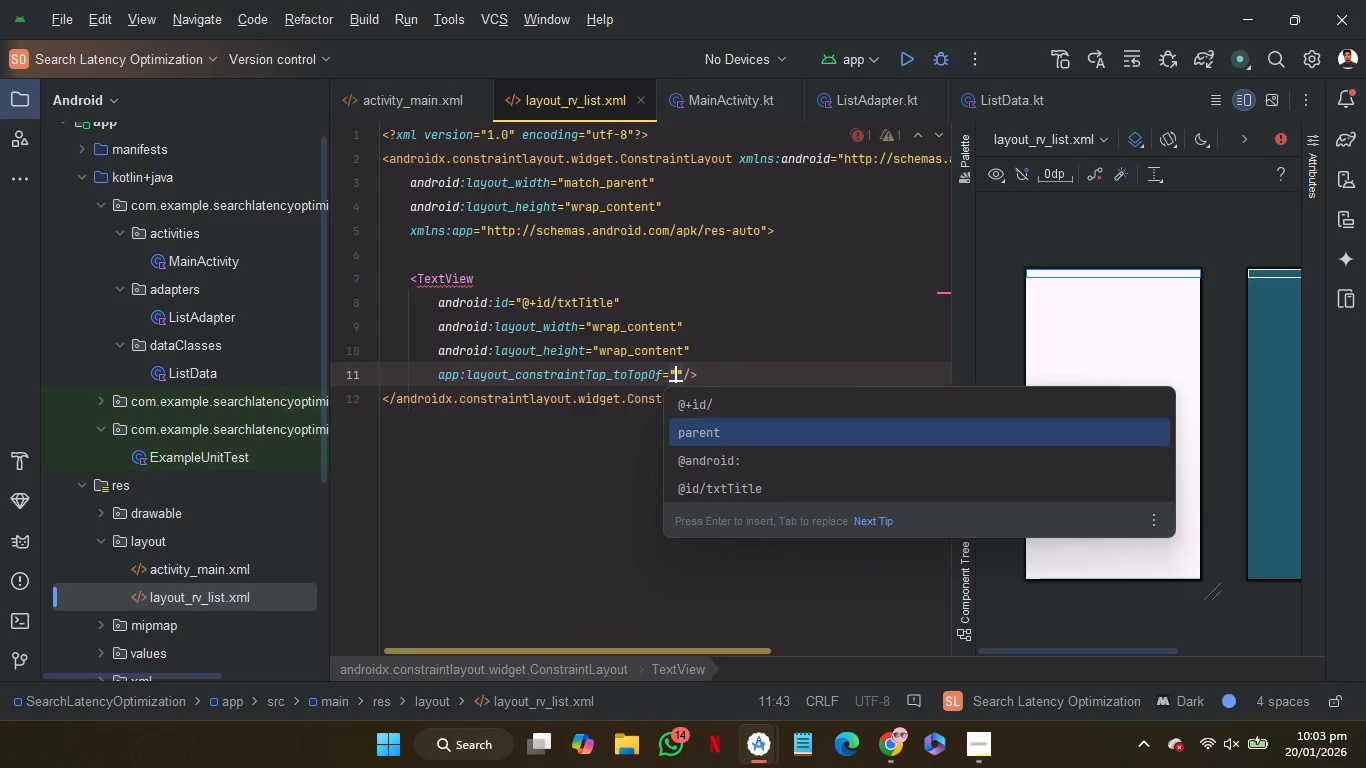 
key(ArrowDown)
 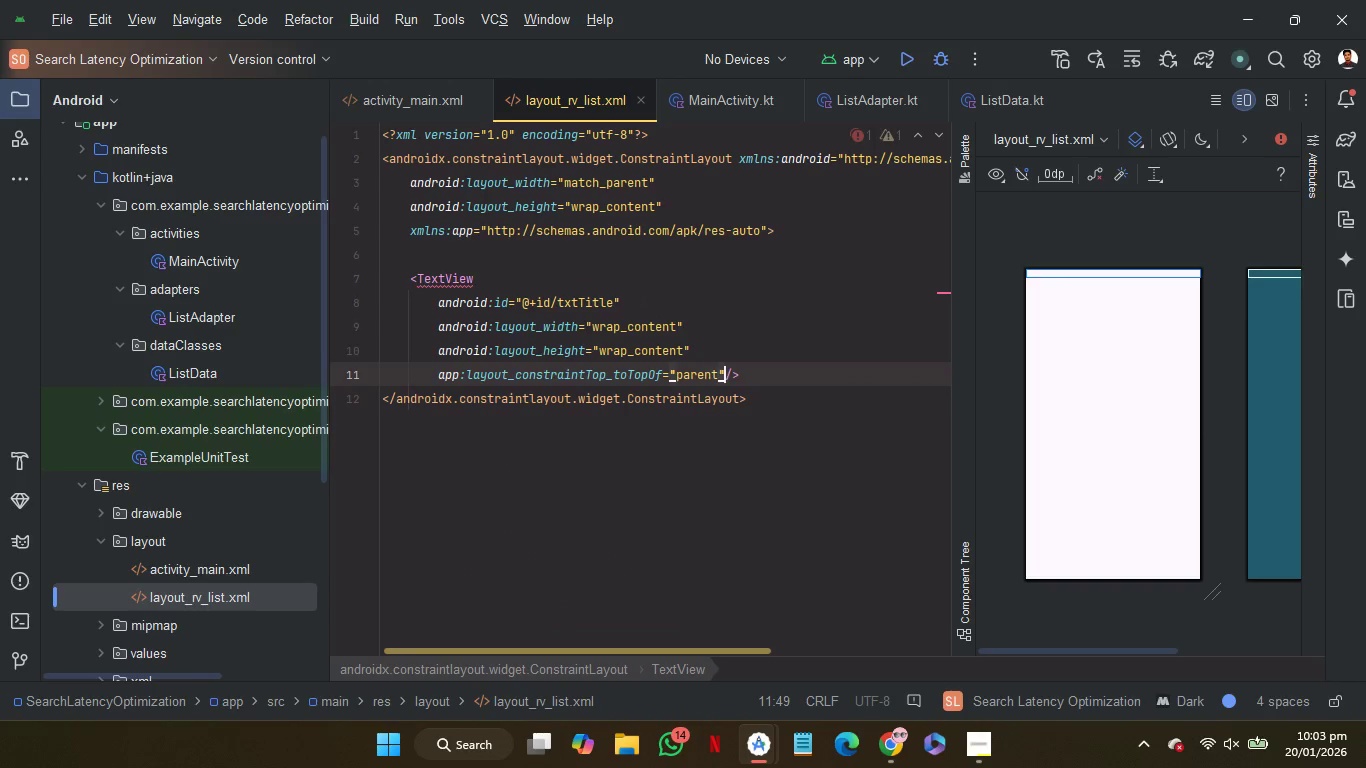 
key(Enter)
 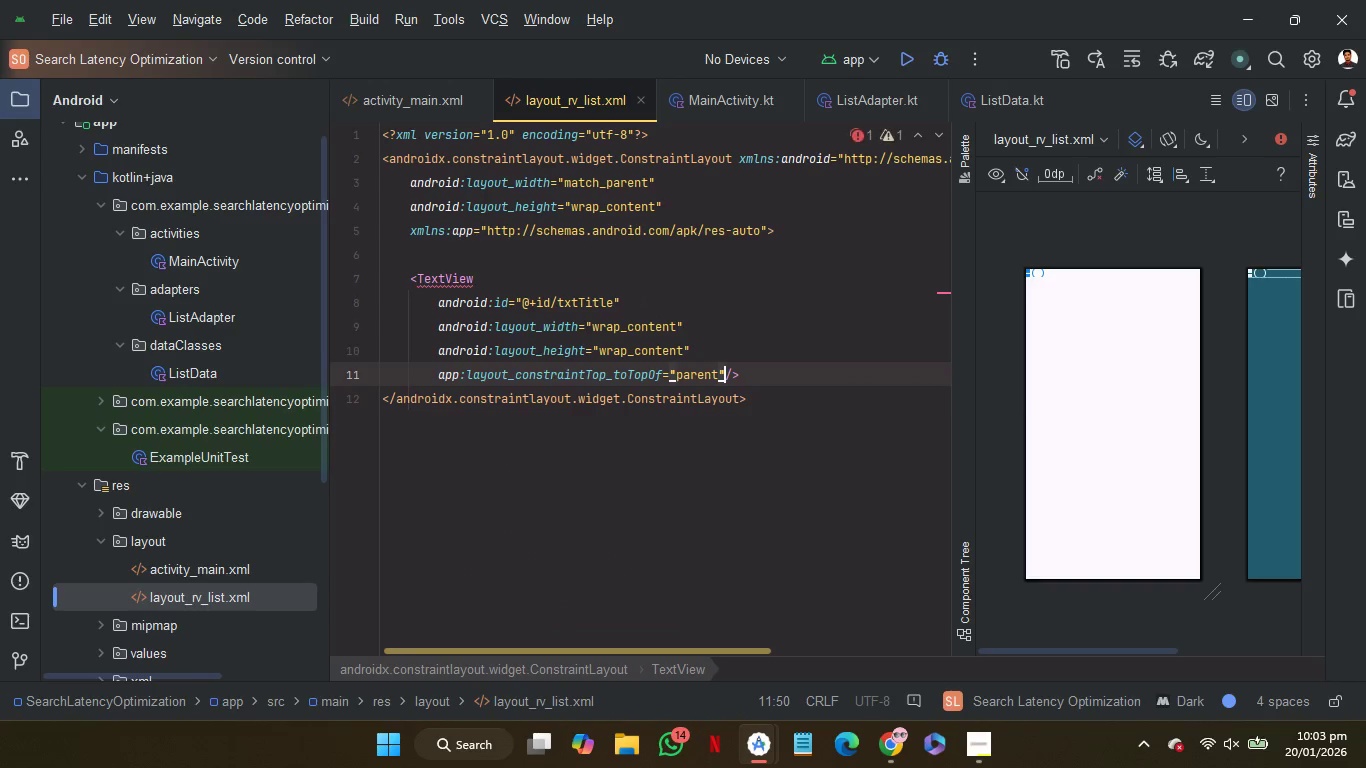 
key(ArrowRight)
 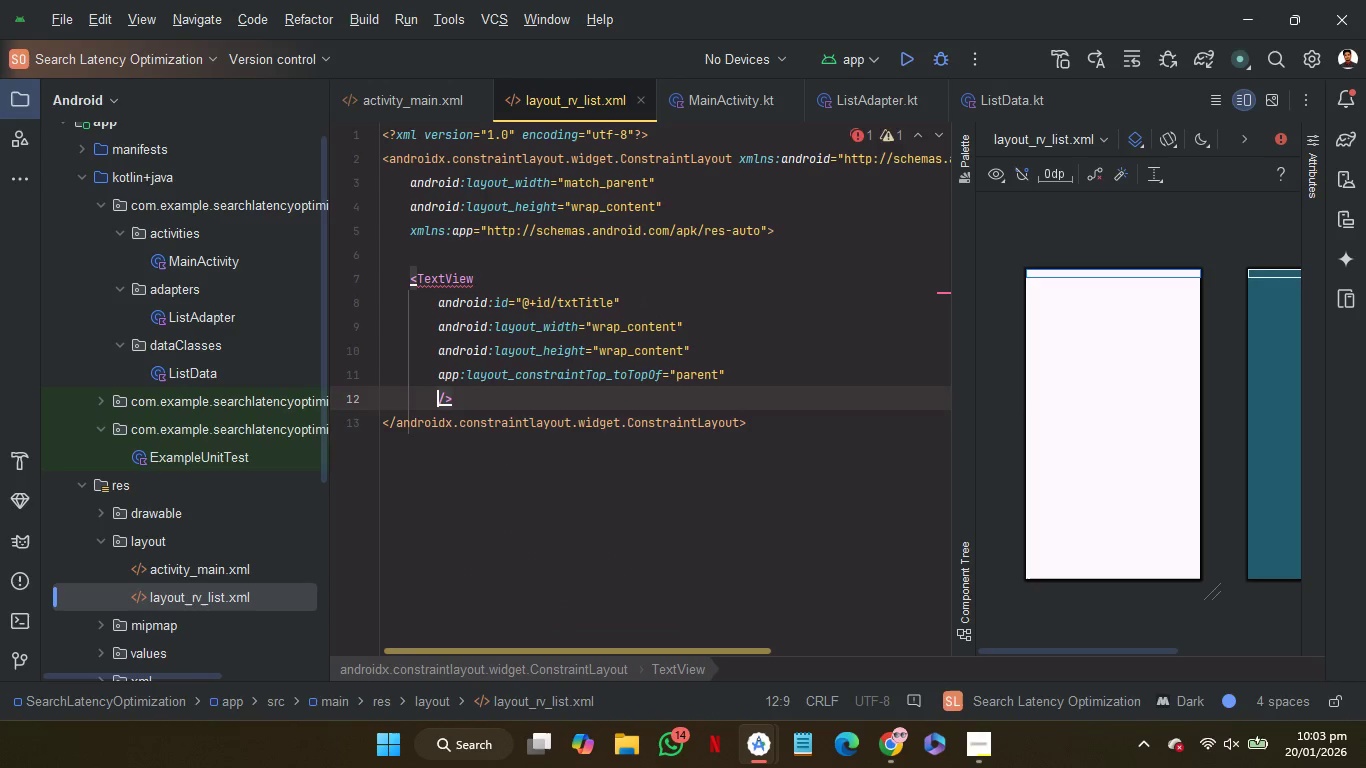 
key(Enter)
 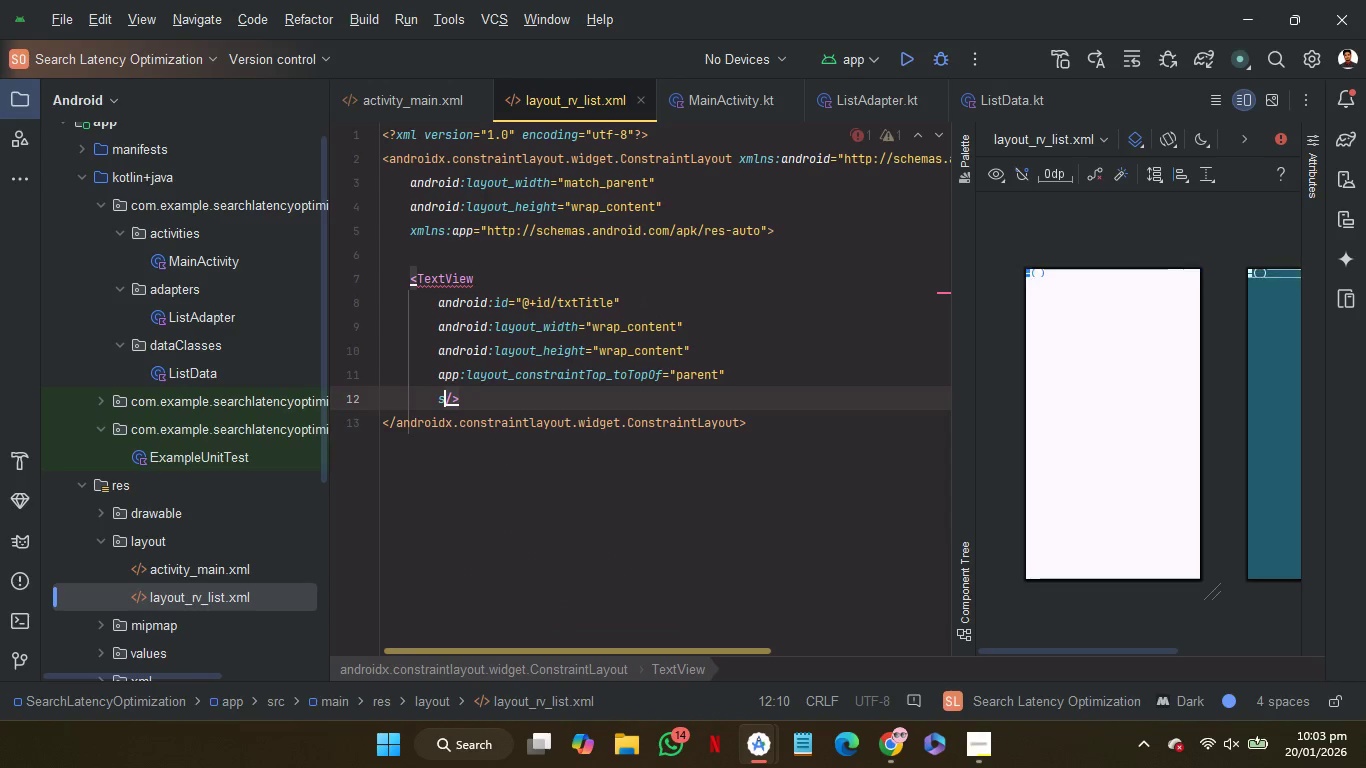 
type(start)
 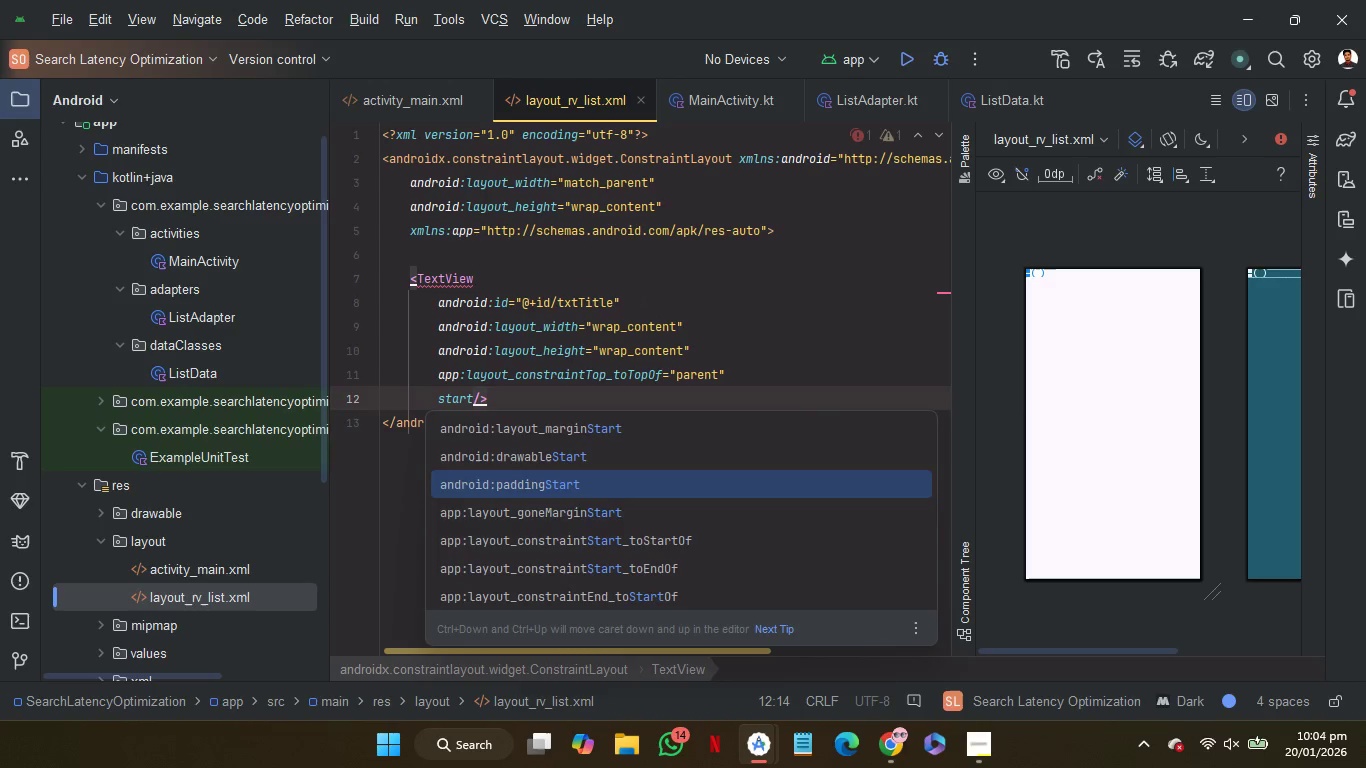 
key(ArrowDown)
 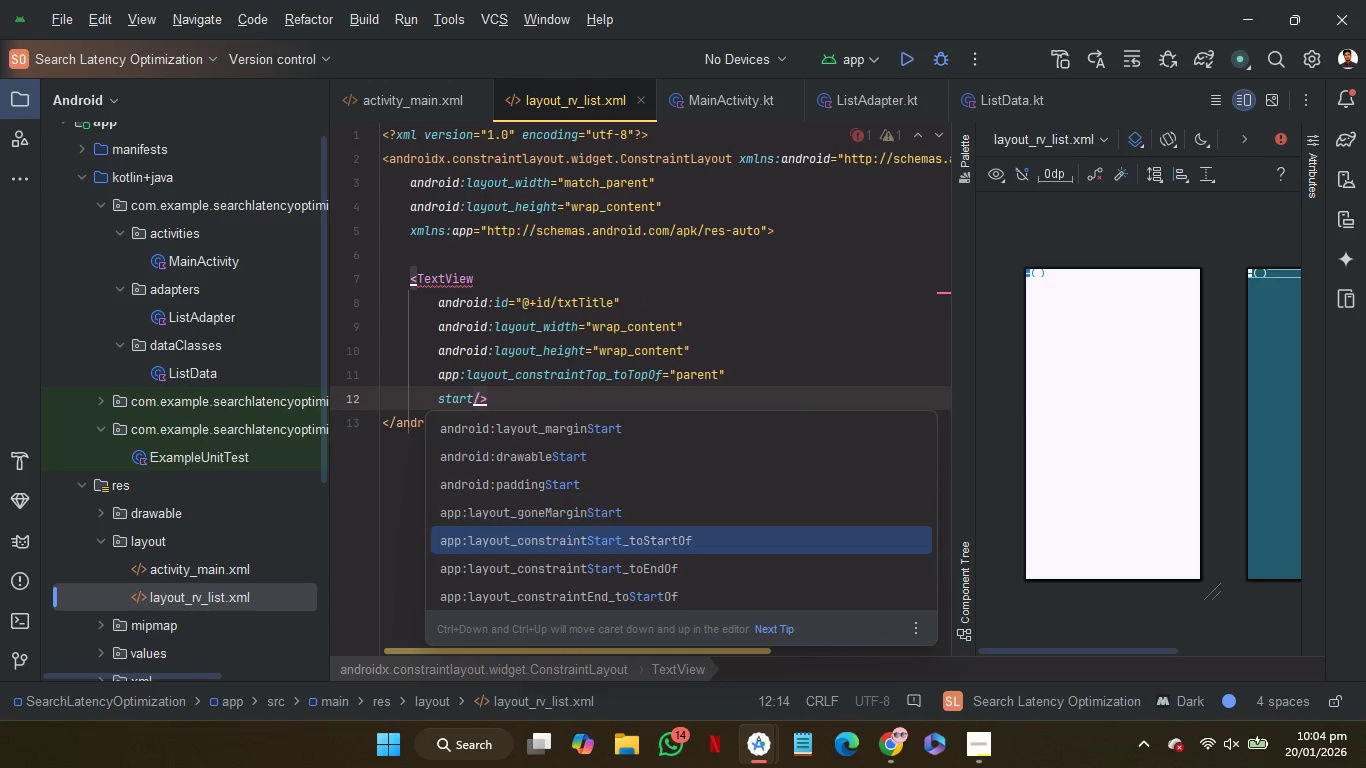 
key(ArrowDown)
 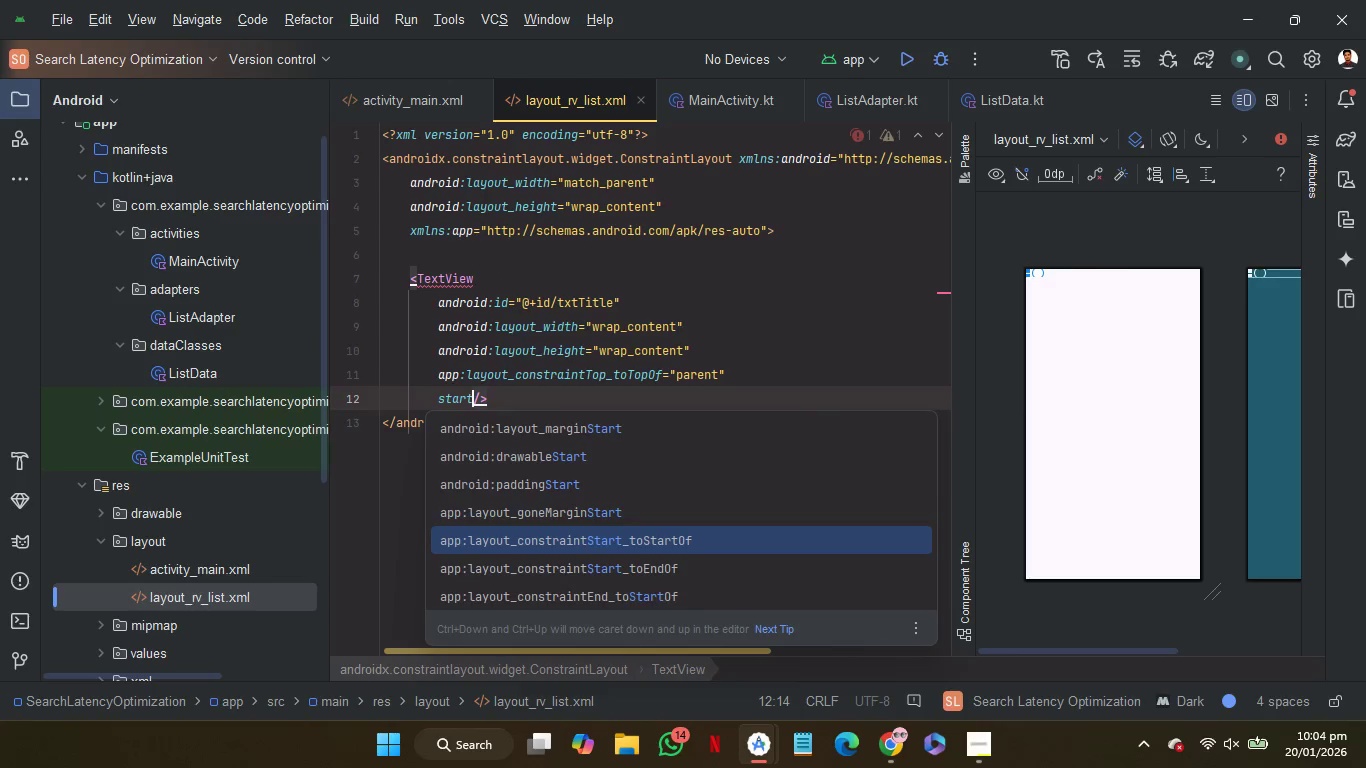 
key(ArrowDown)
 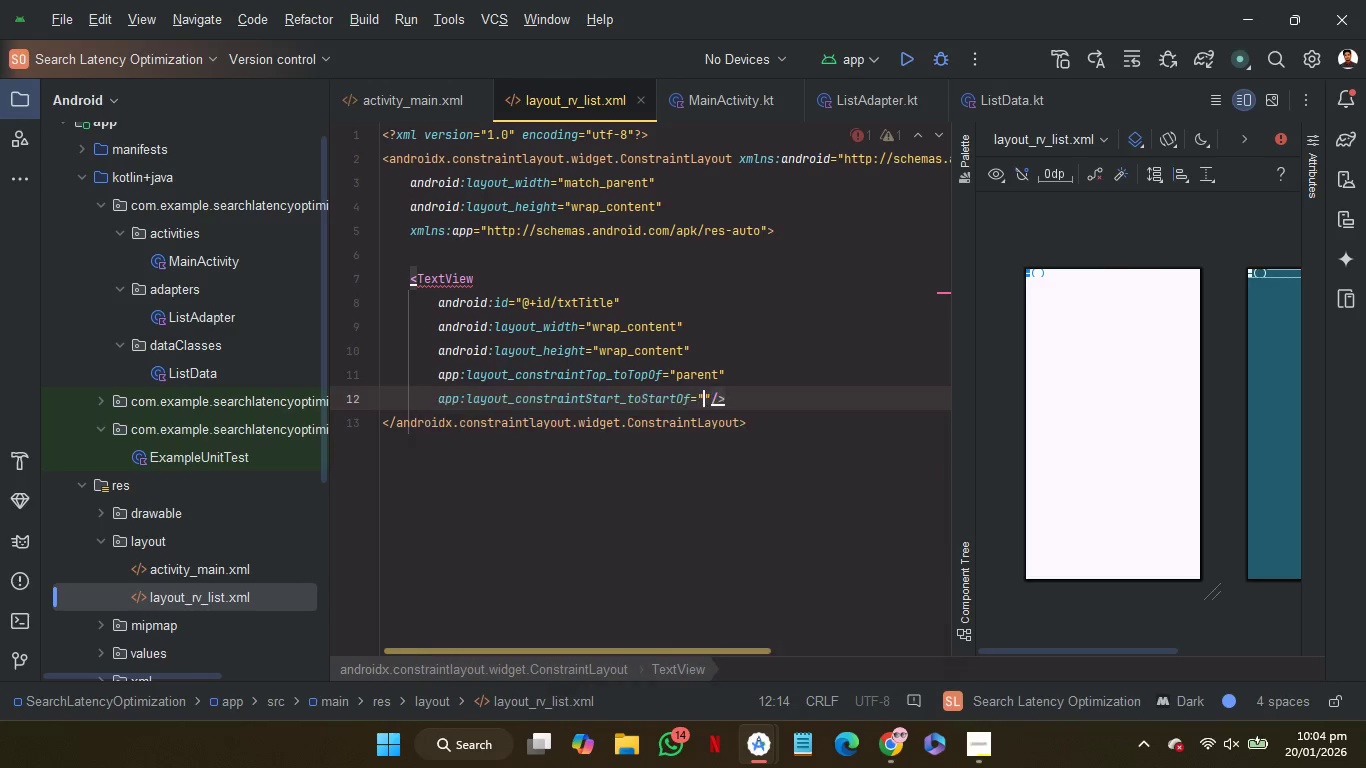 
key(ArrowDown)
 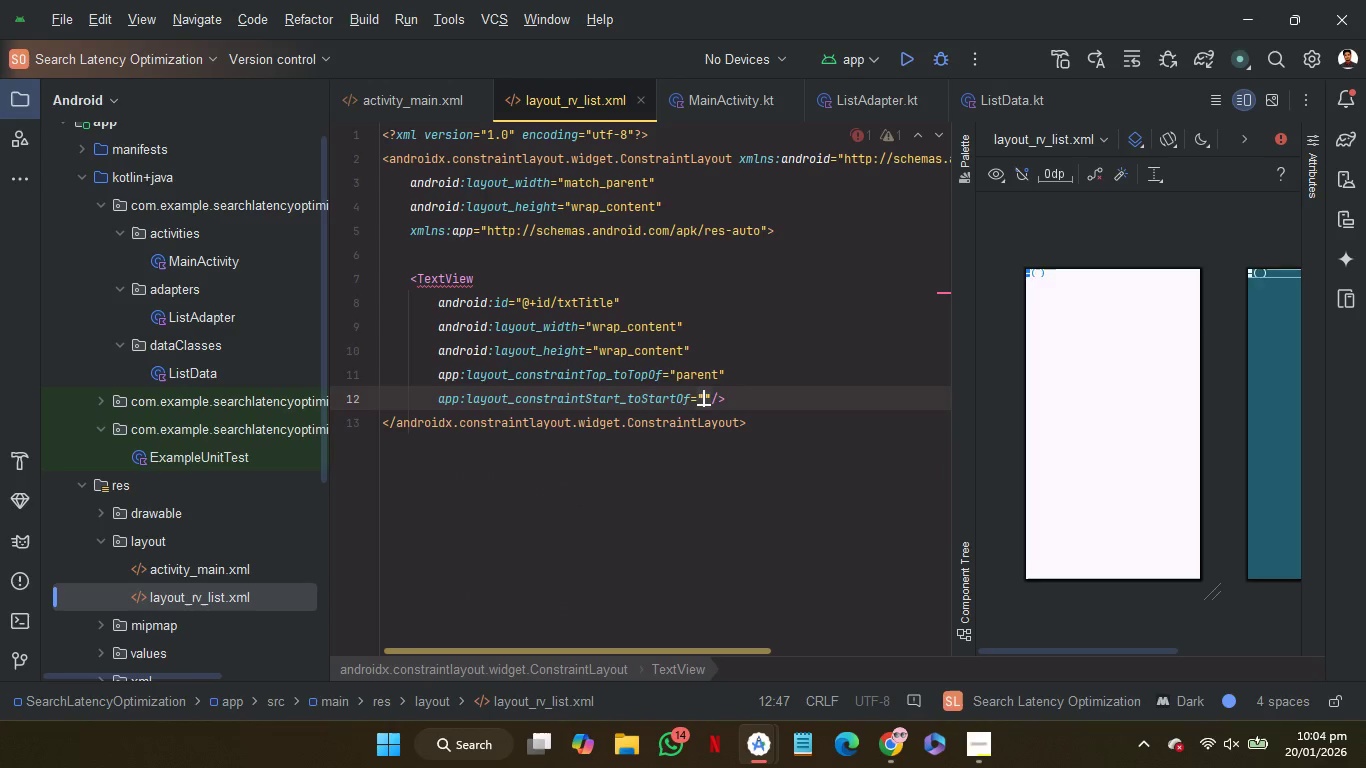 
key(Enter)
 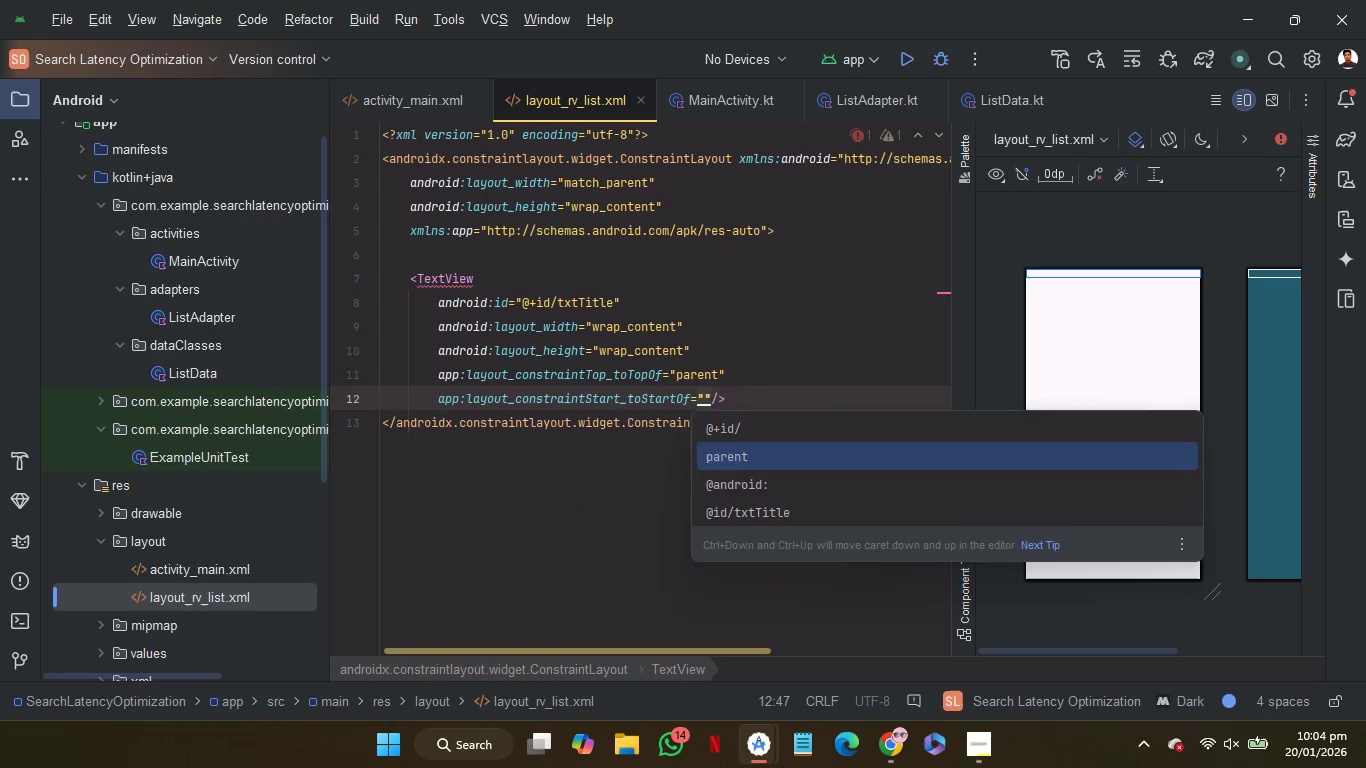 
key(ArrowDown)
 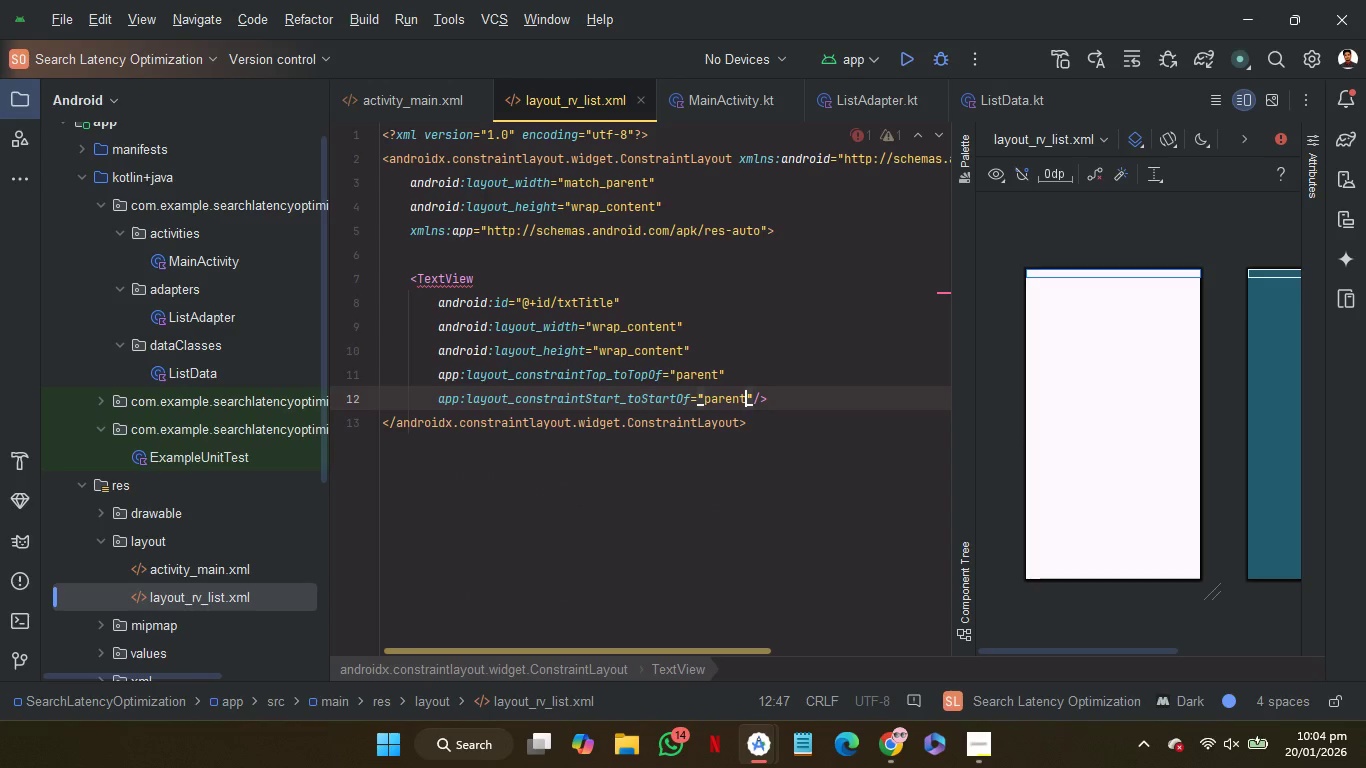 
key(Enter)
 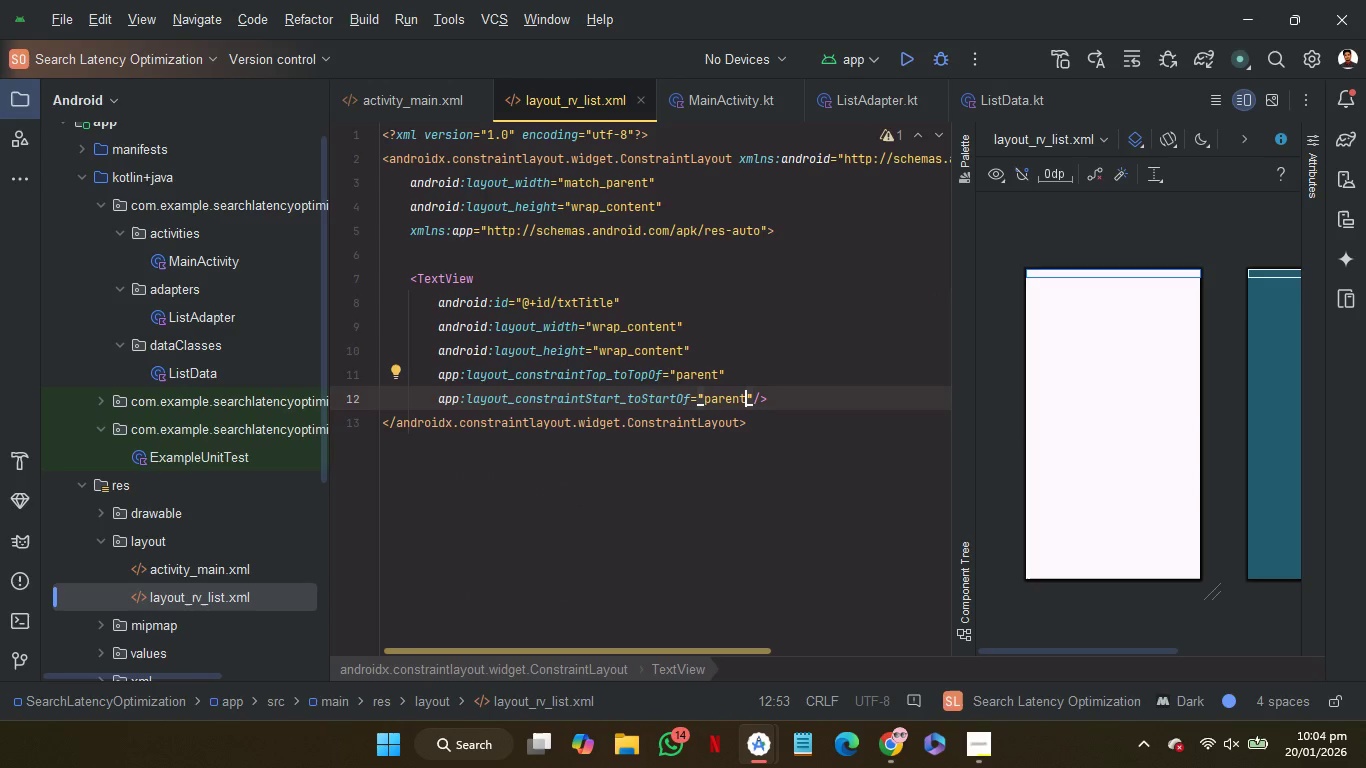 
key(ArrowUp)
 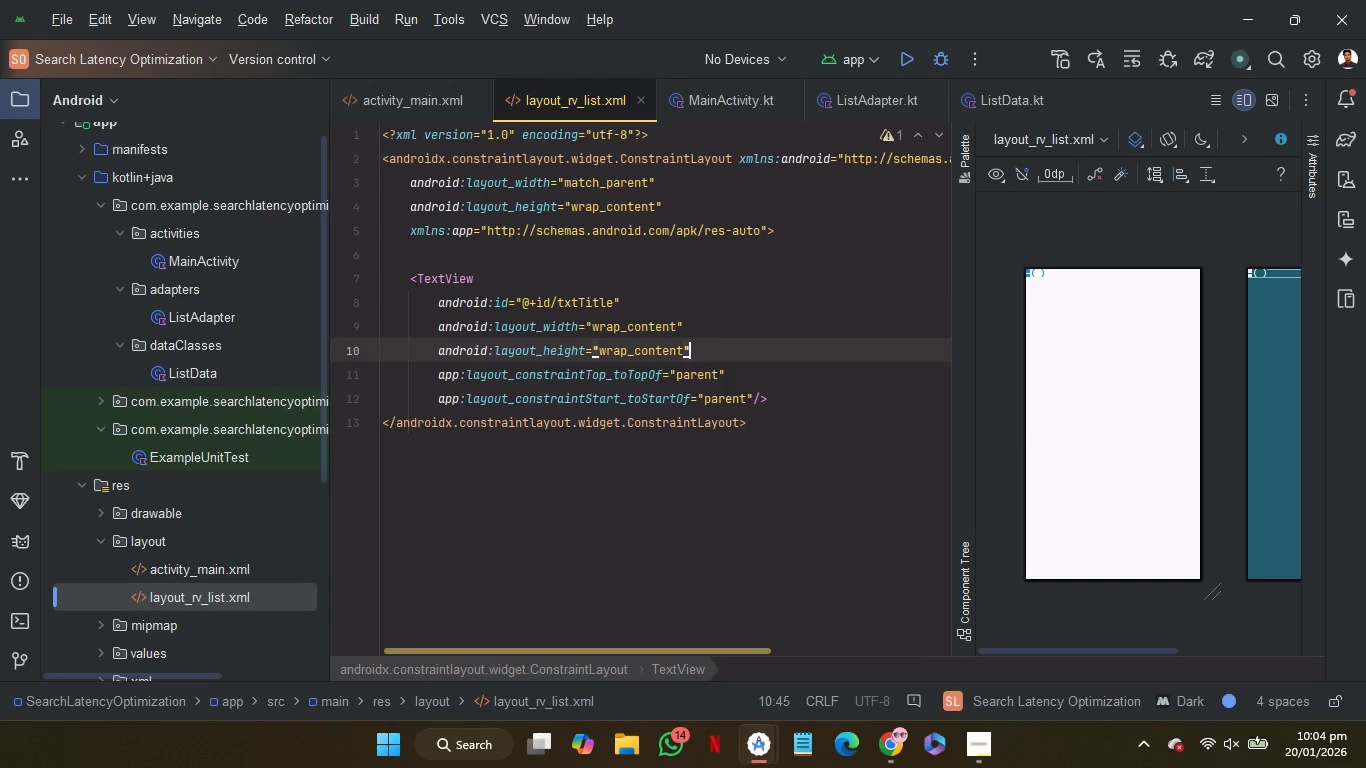 
key(ArrowUp)
 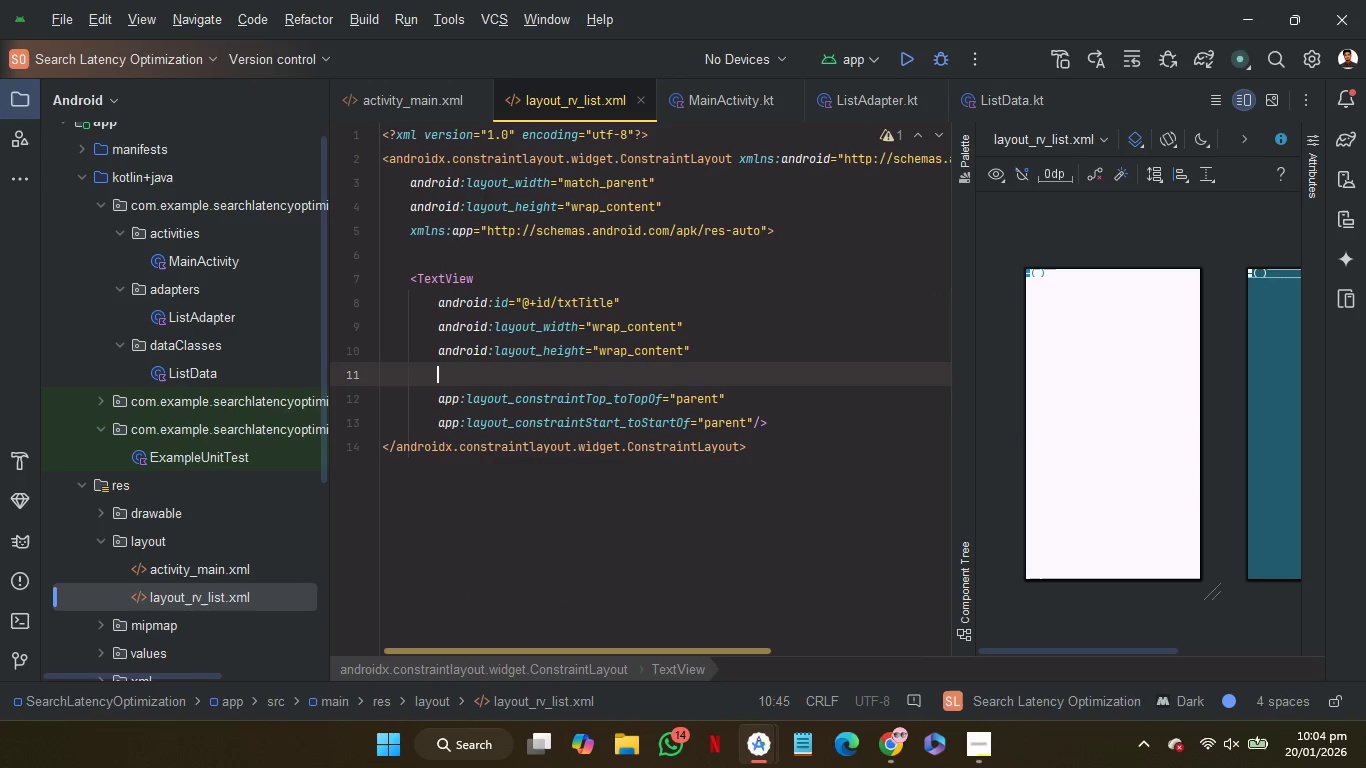 
key(Enter)
 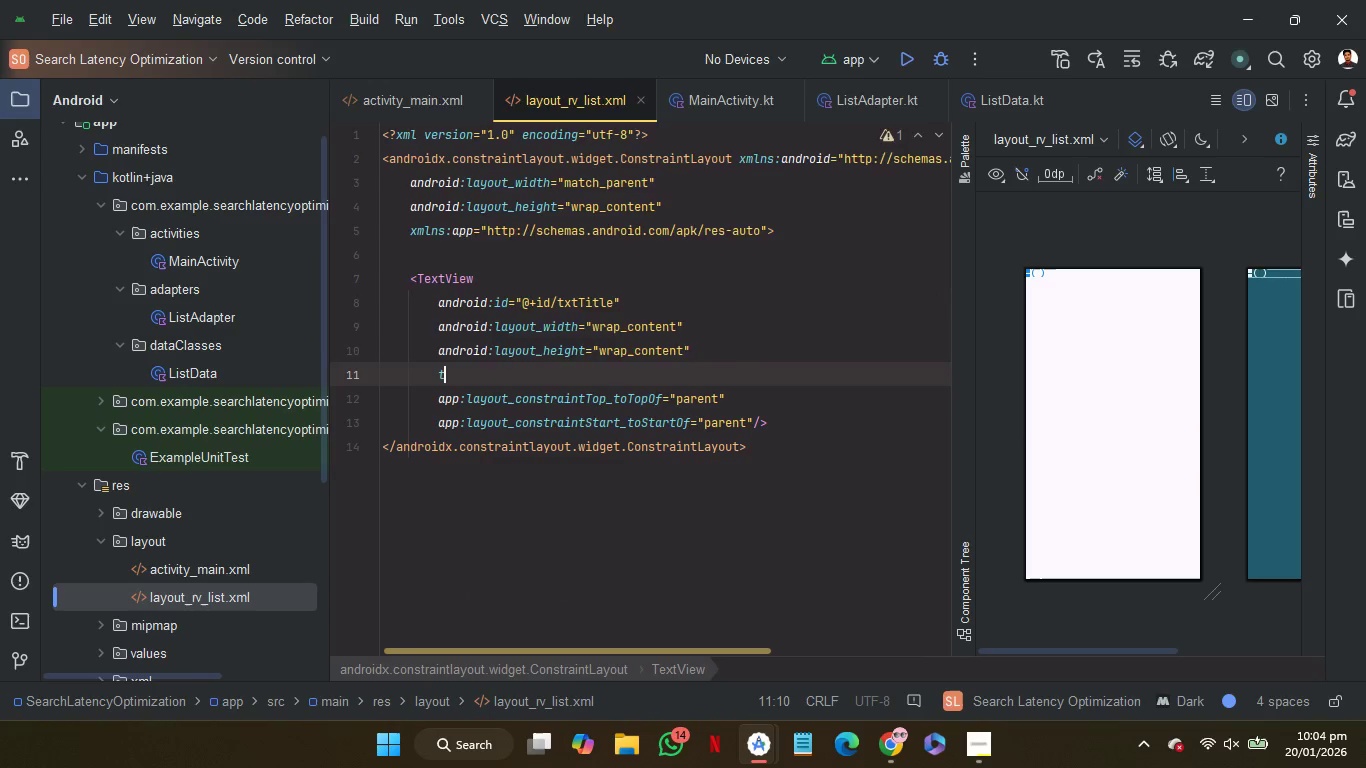 
key(T)
 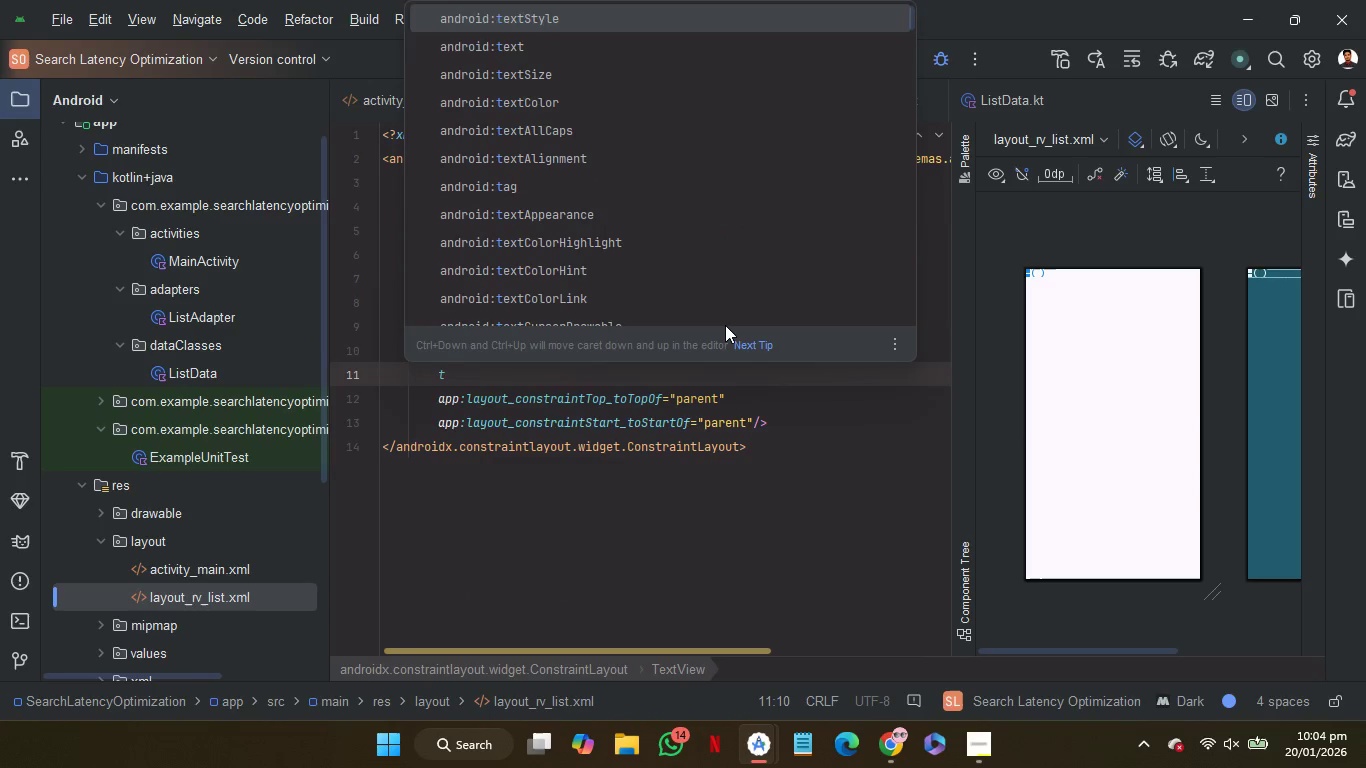 
key(ArrowDown)
 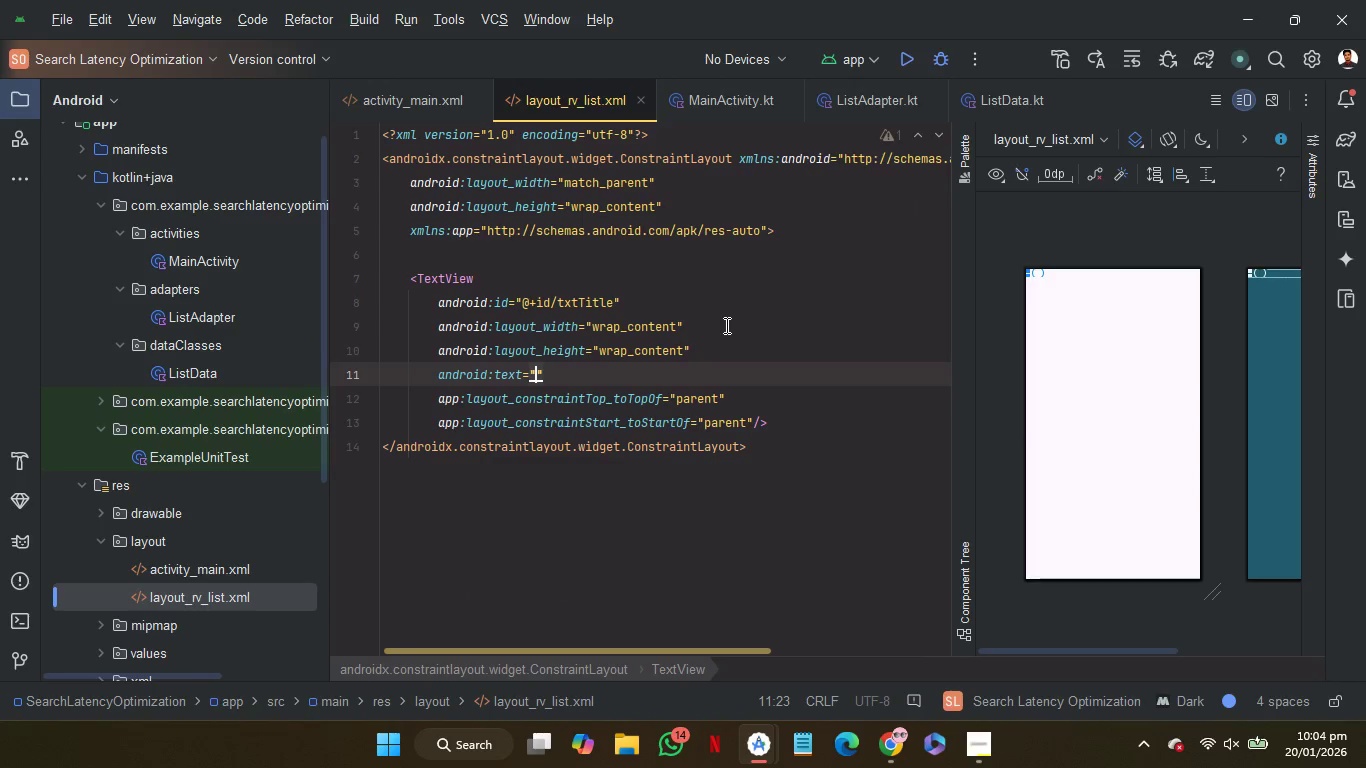 
key(Enter)
 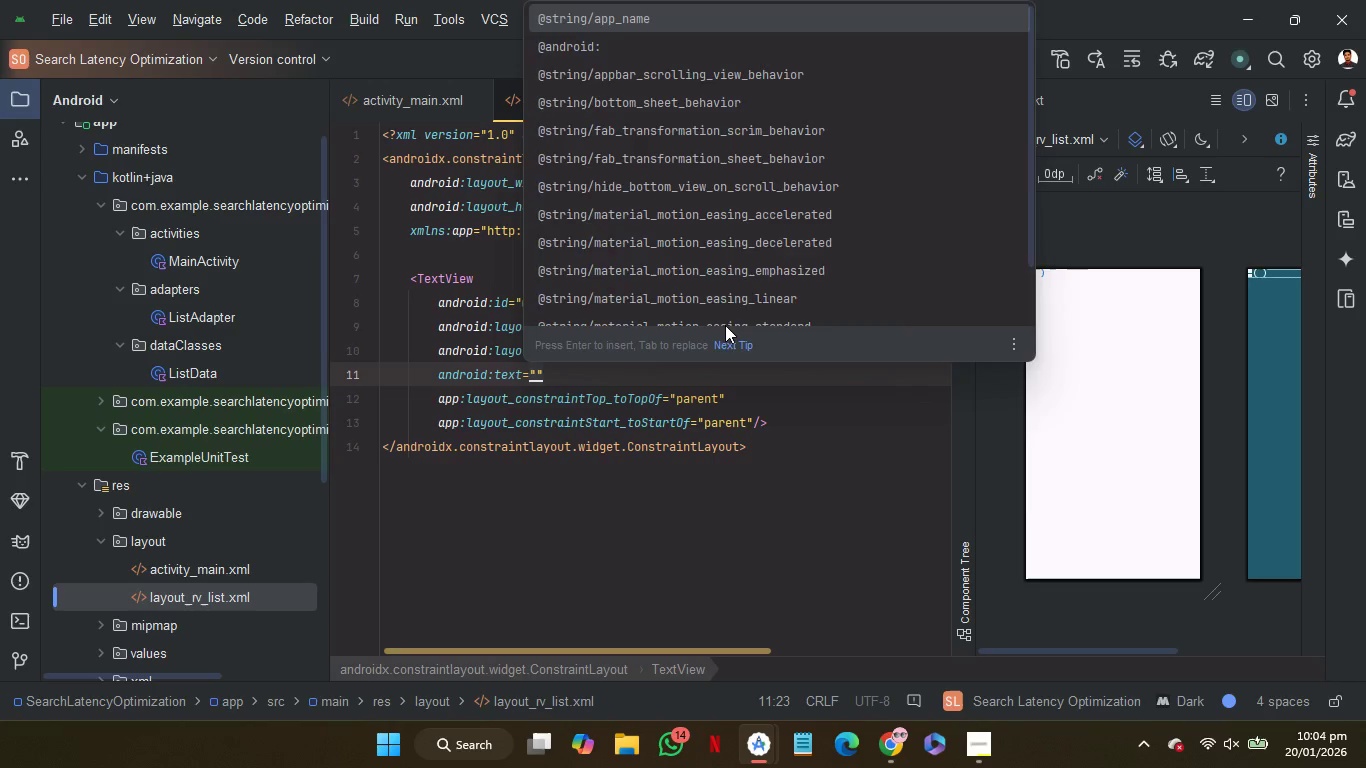 
type(Tittle)
 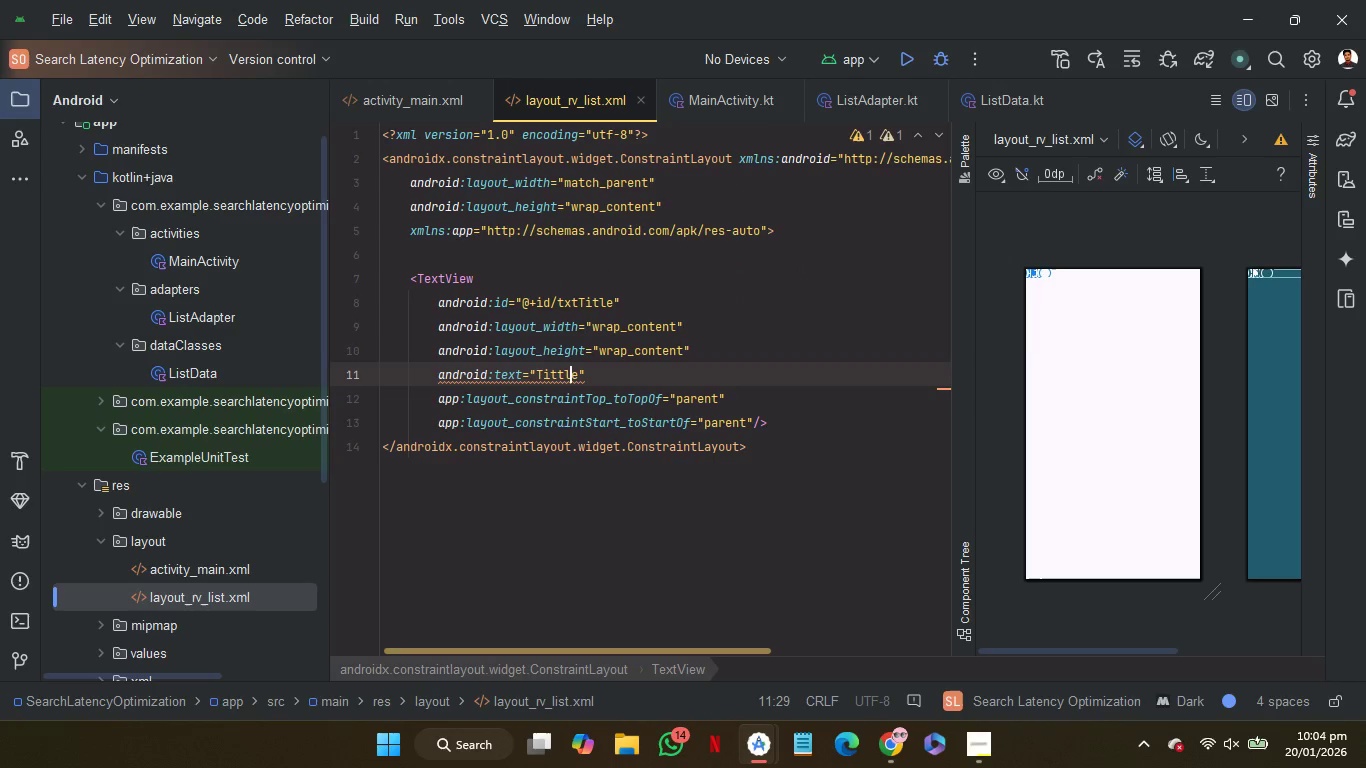 
key(ArrowLeft)
 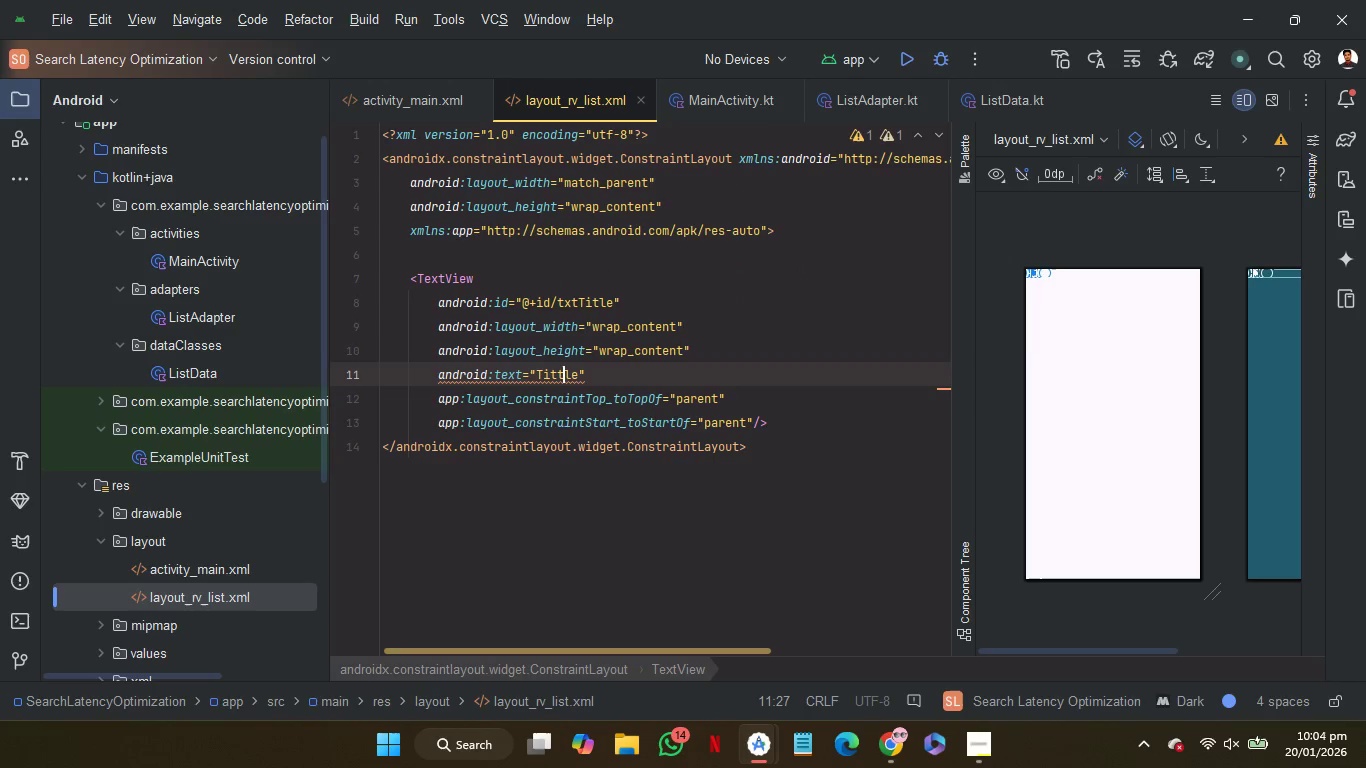 
key(ArrowLeft)
 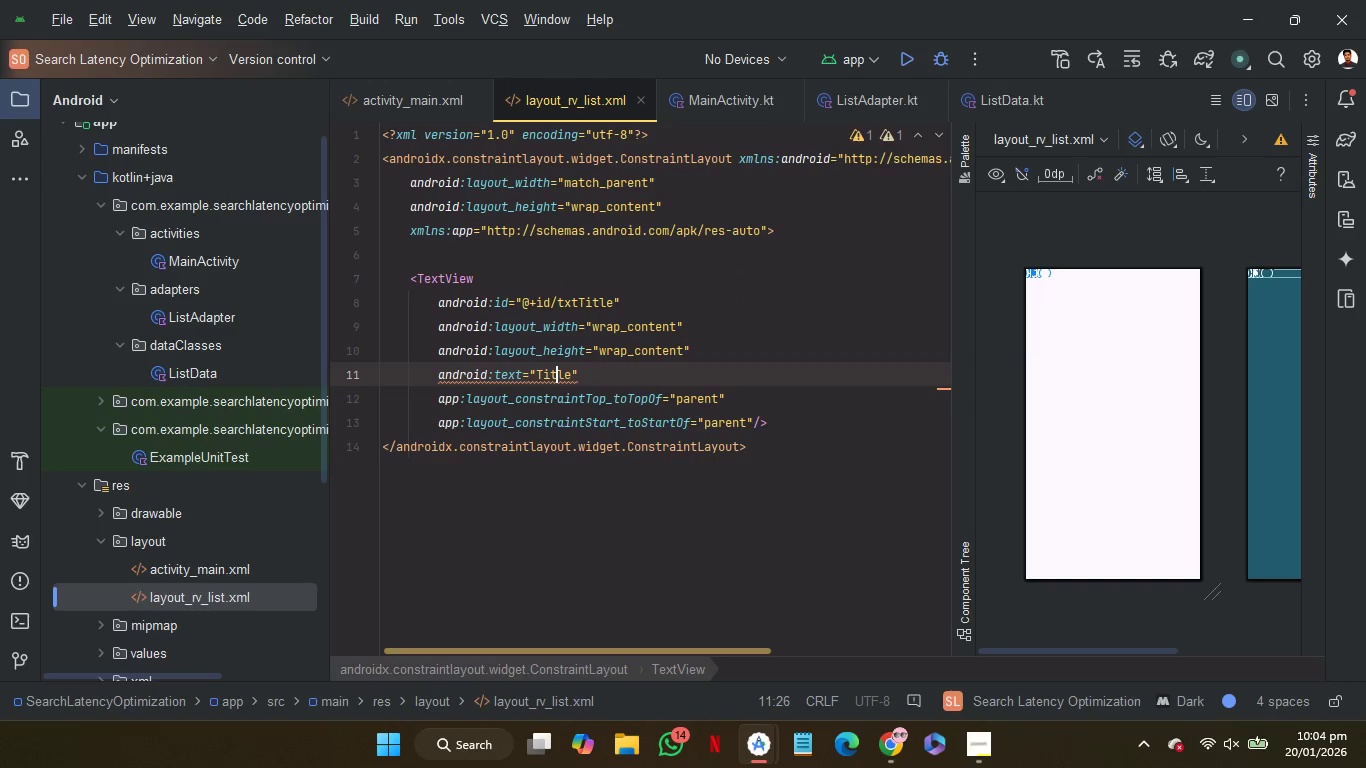 
key(Backspace)
 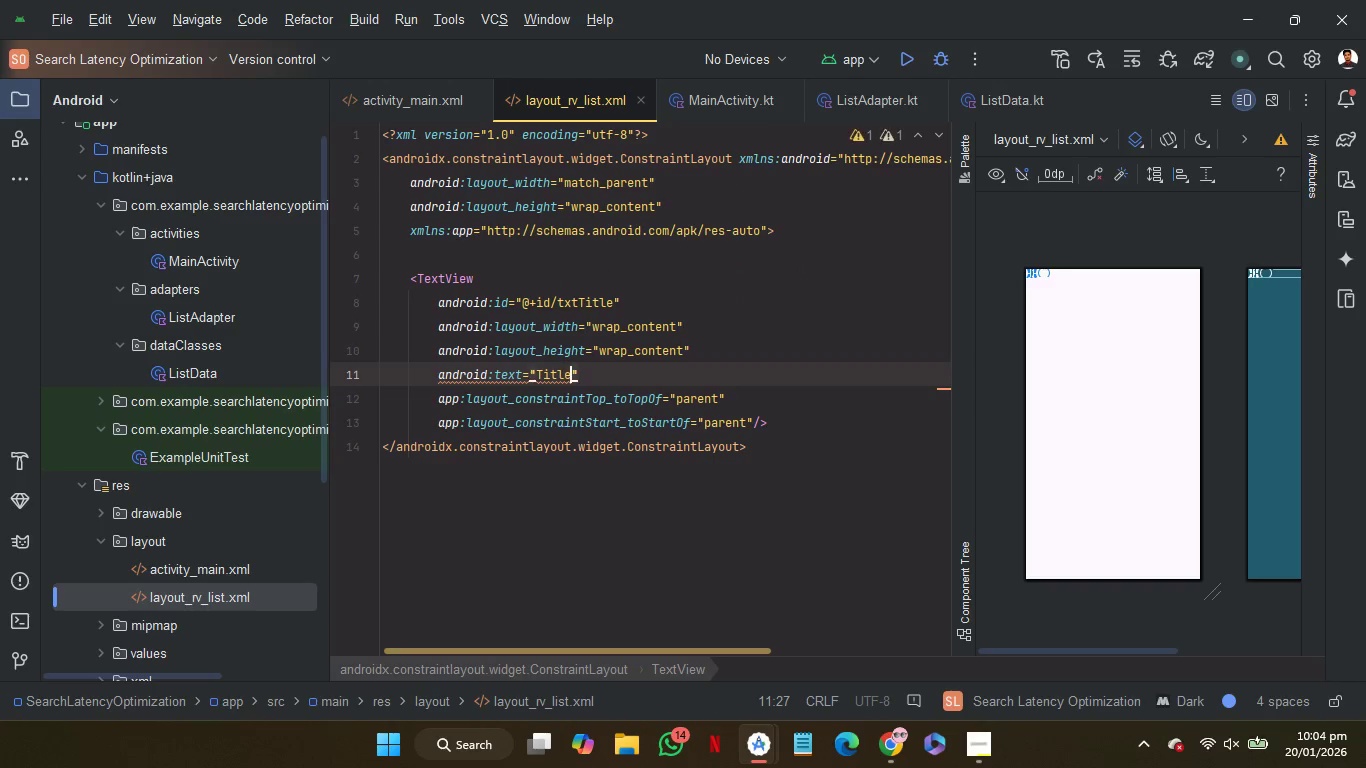 
key(ArrowRight)
 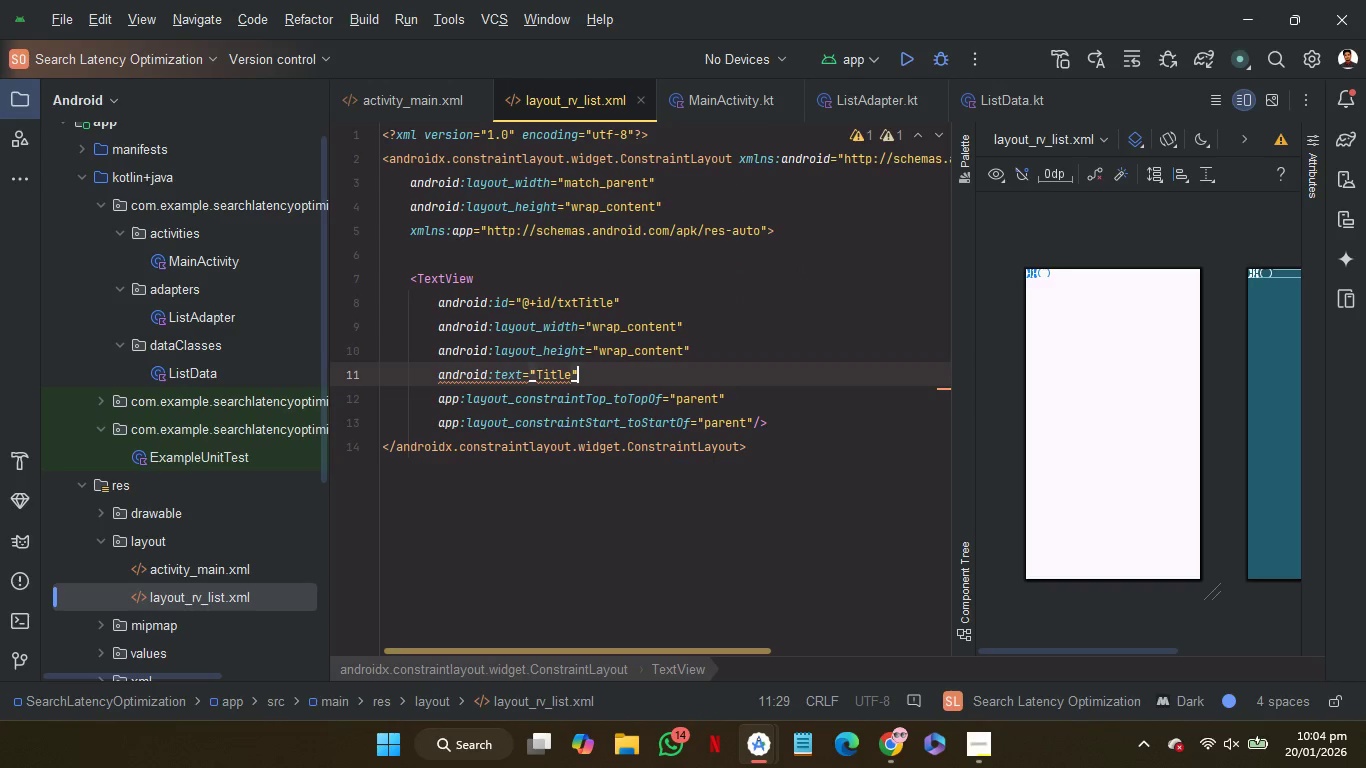 
key(ArrowRight)
 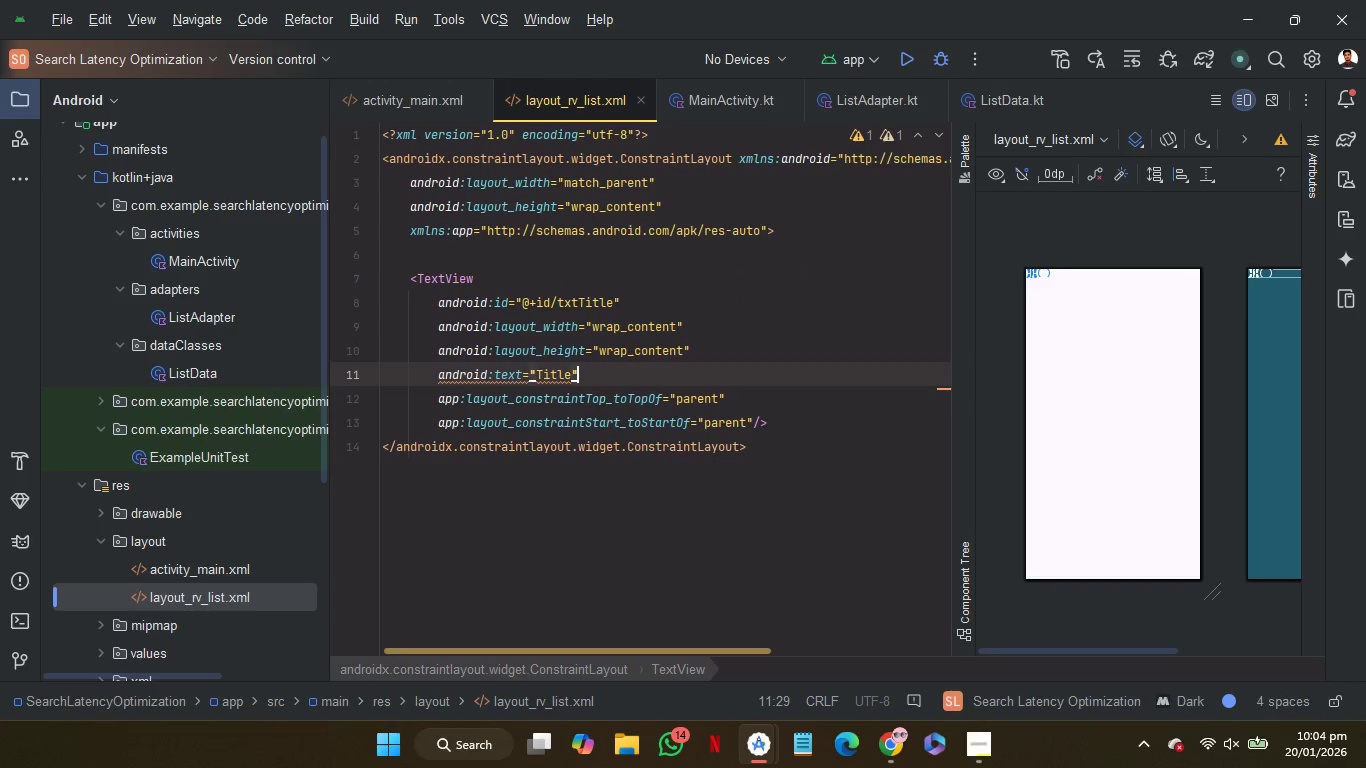 
key(ArrowRight)
 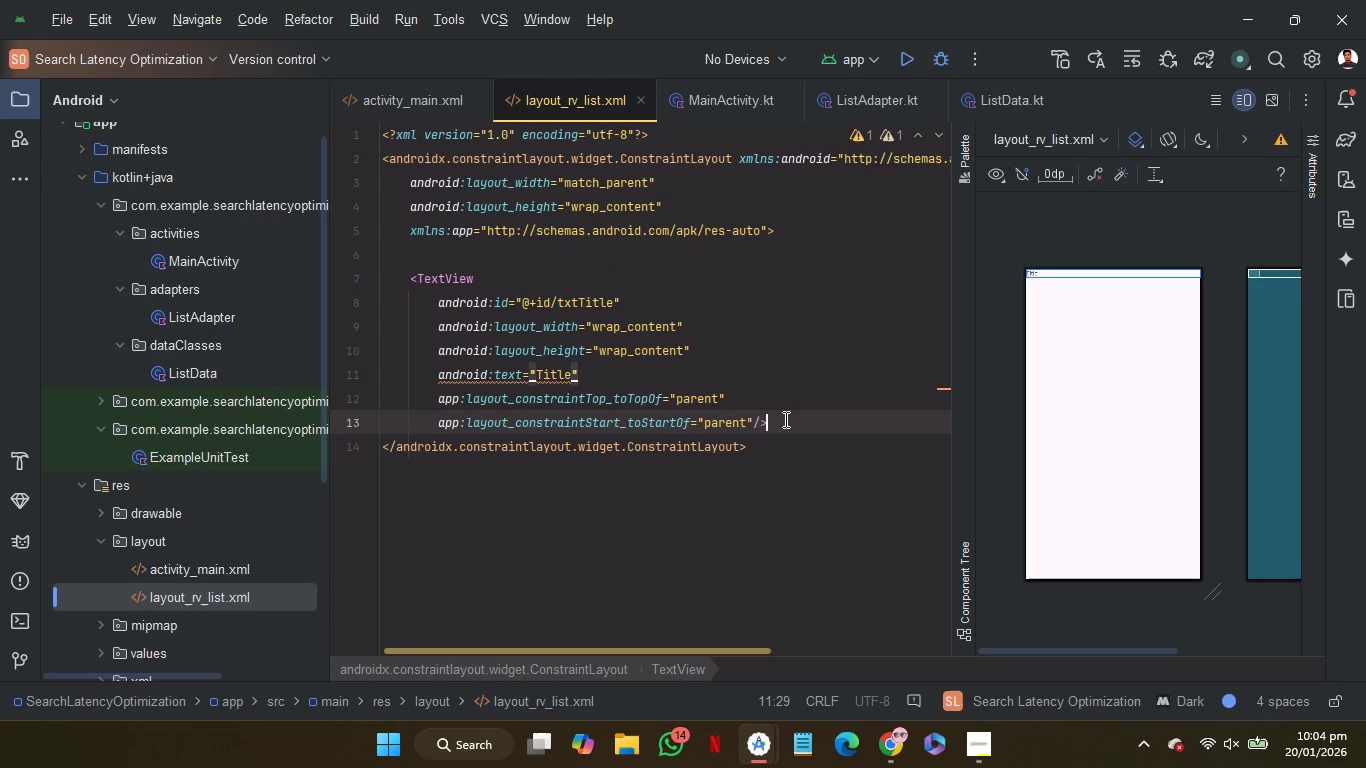 
left_click([784, 419])
 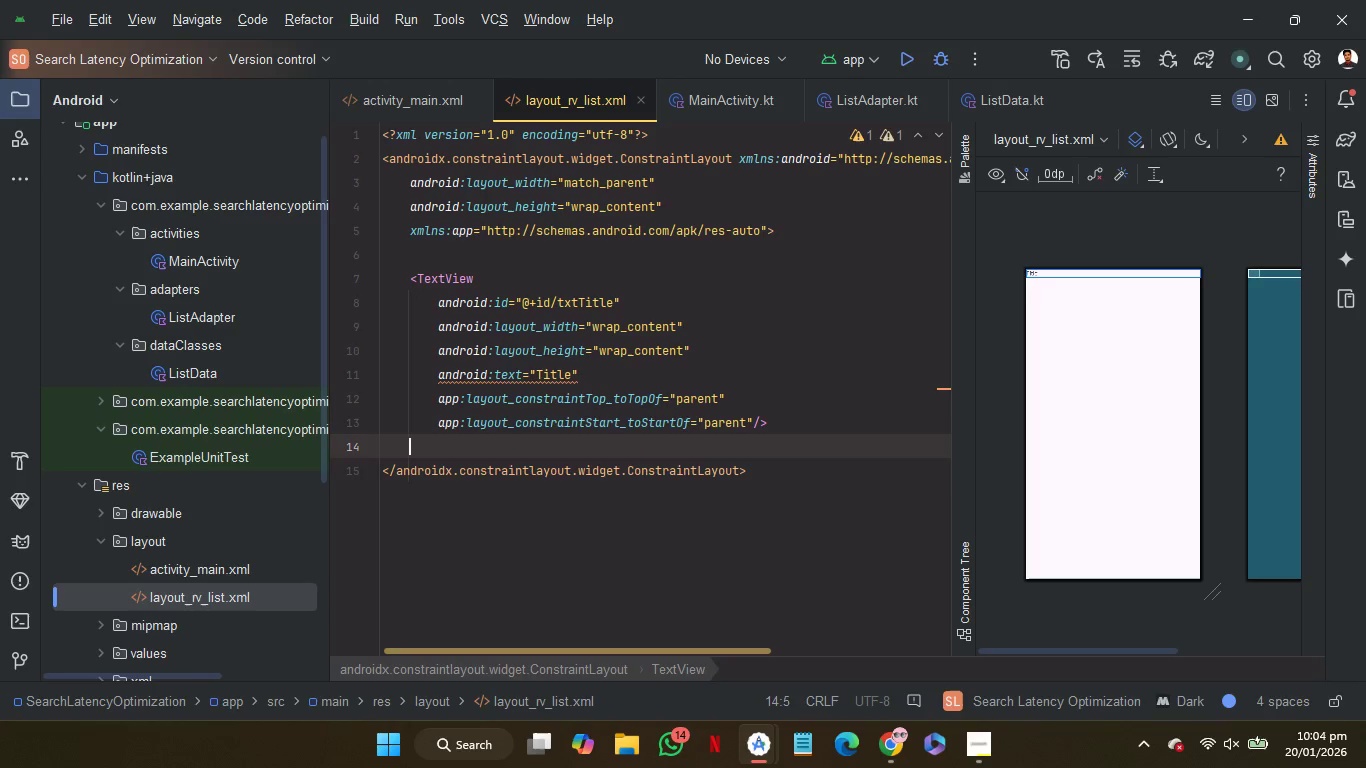 
key(Enter)
 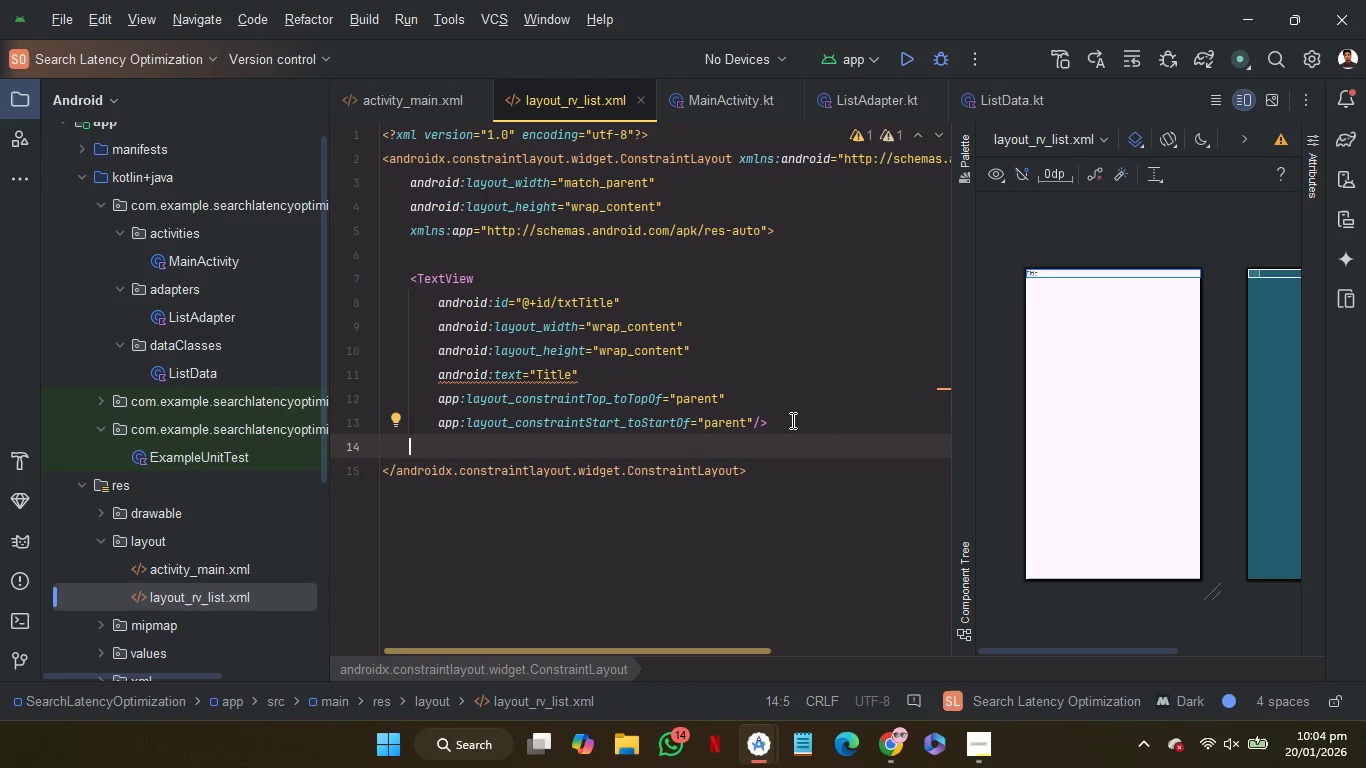 
key(Backspace)
 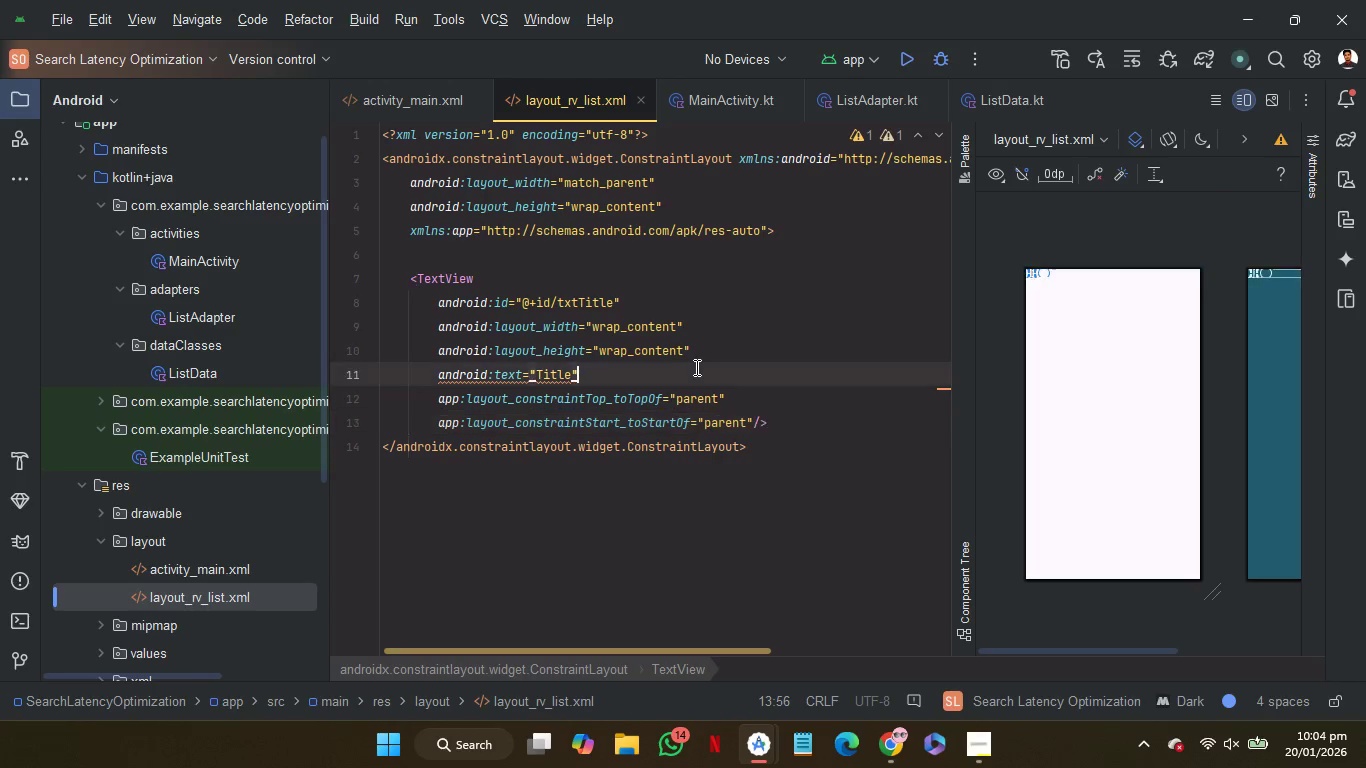 
left_click([695, 367])
 